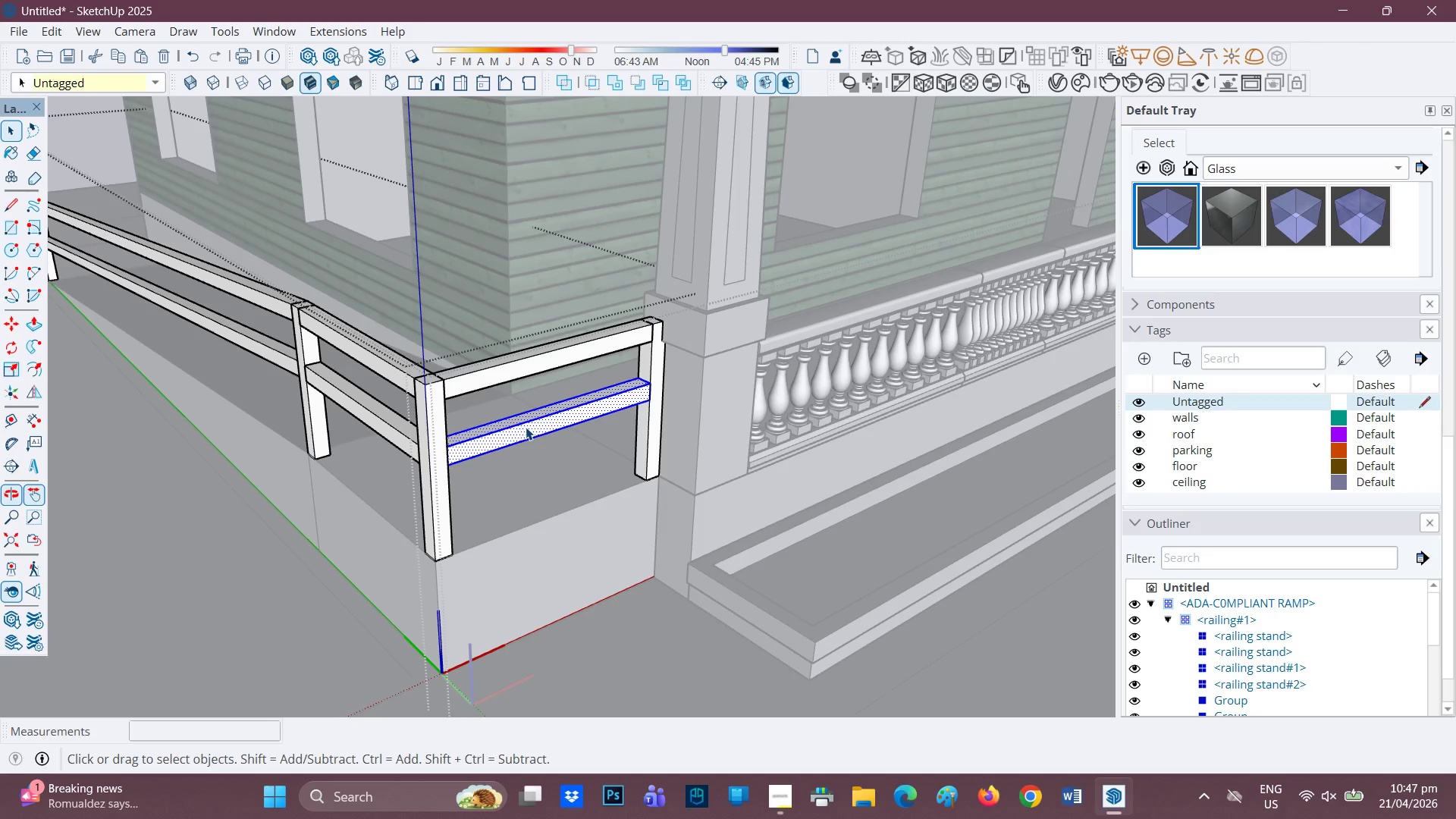 
triple_click([526, 427])
 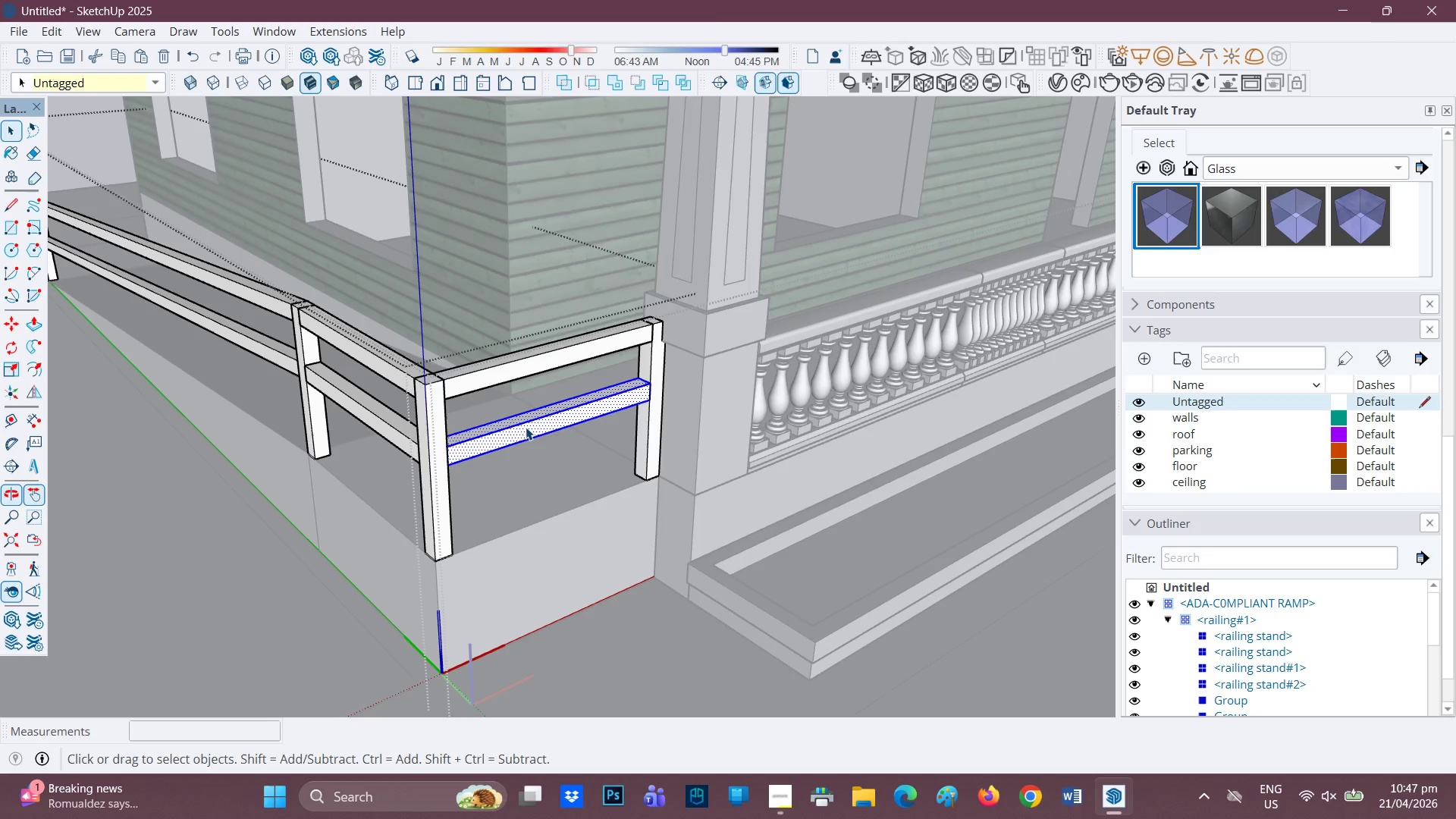 
right_click([526, 427])
 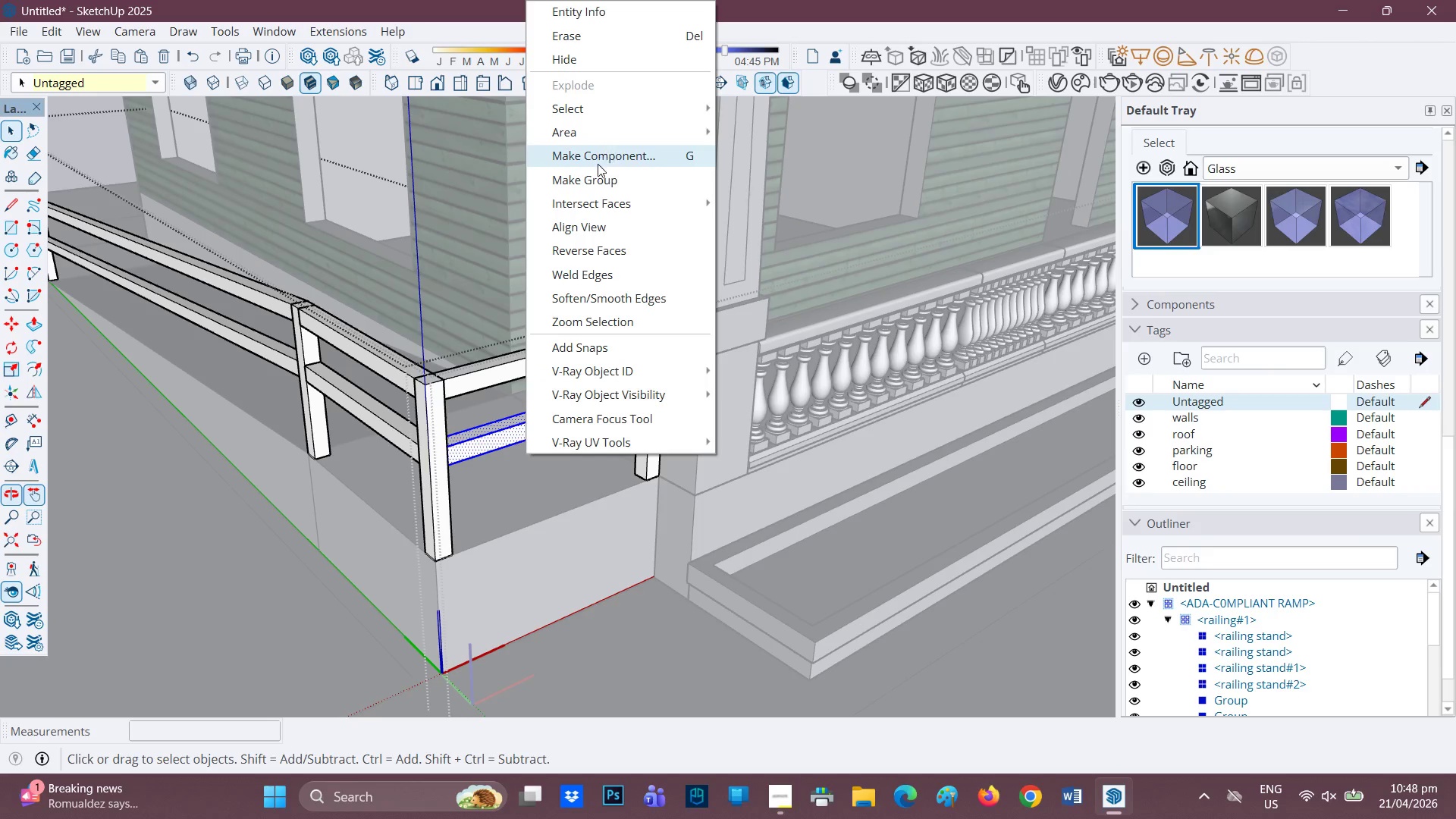 
left_click_drag(start_coordinate=[592, 174], to_coordinate=[582, 190])
 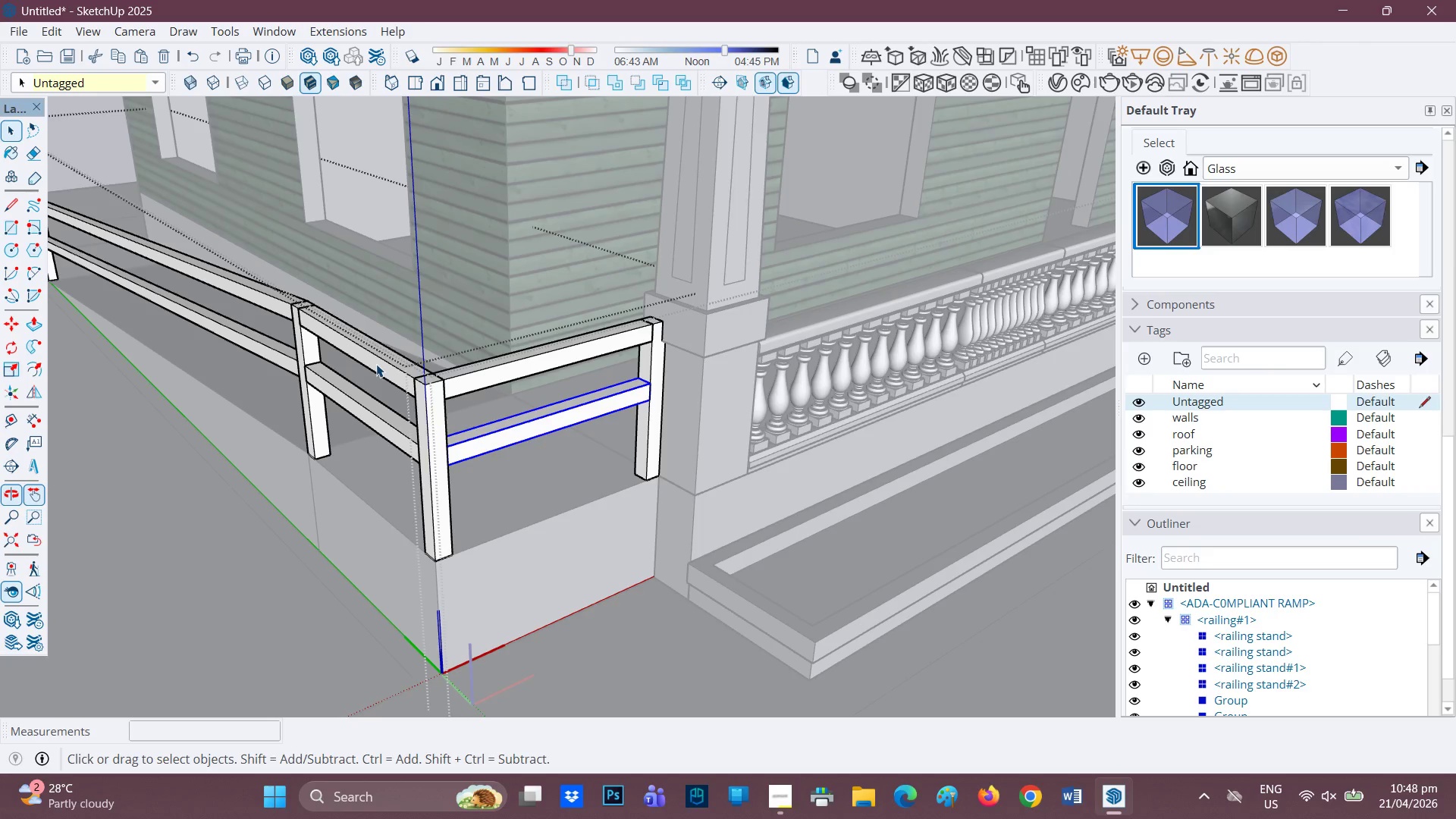 
left_click([379, 362])
 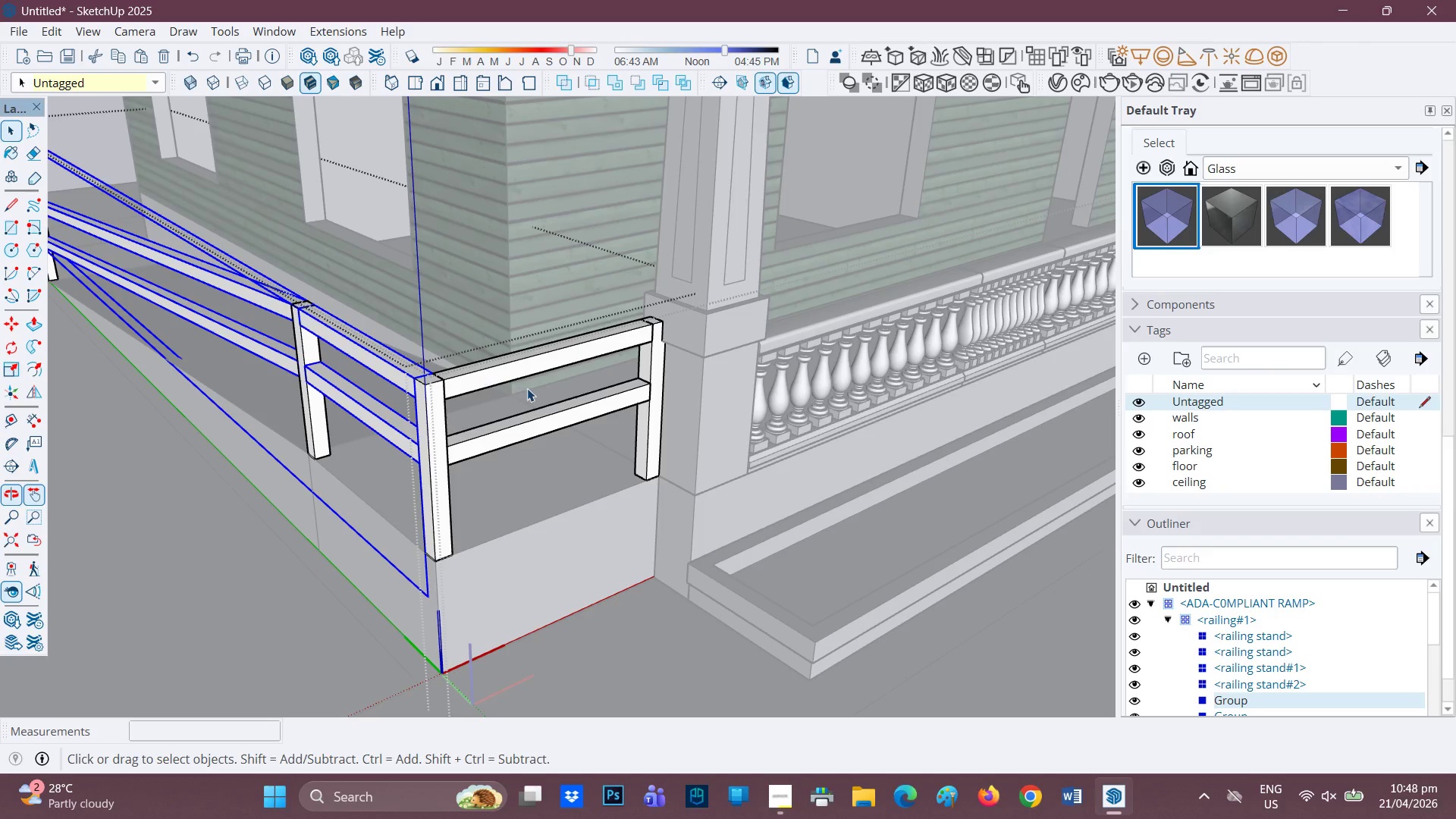 
left_click([533, 371])
 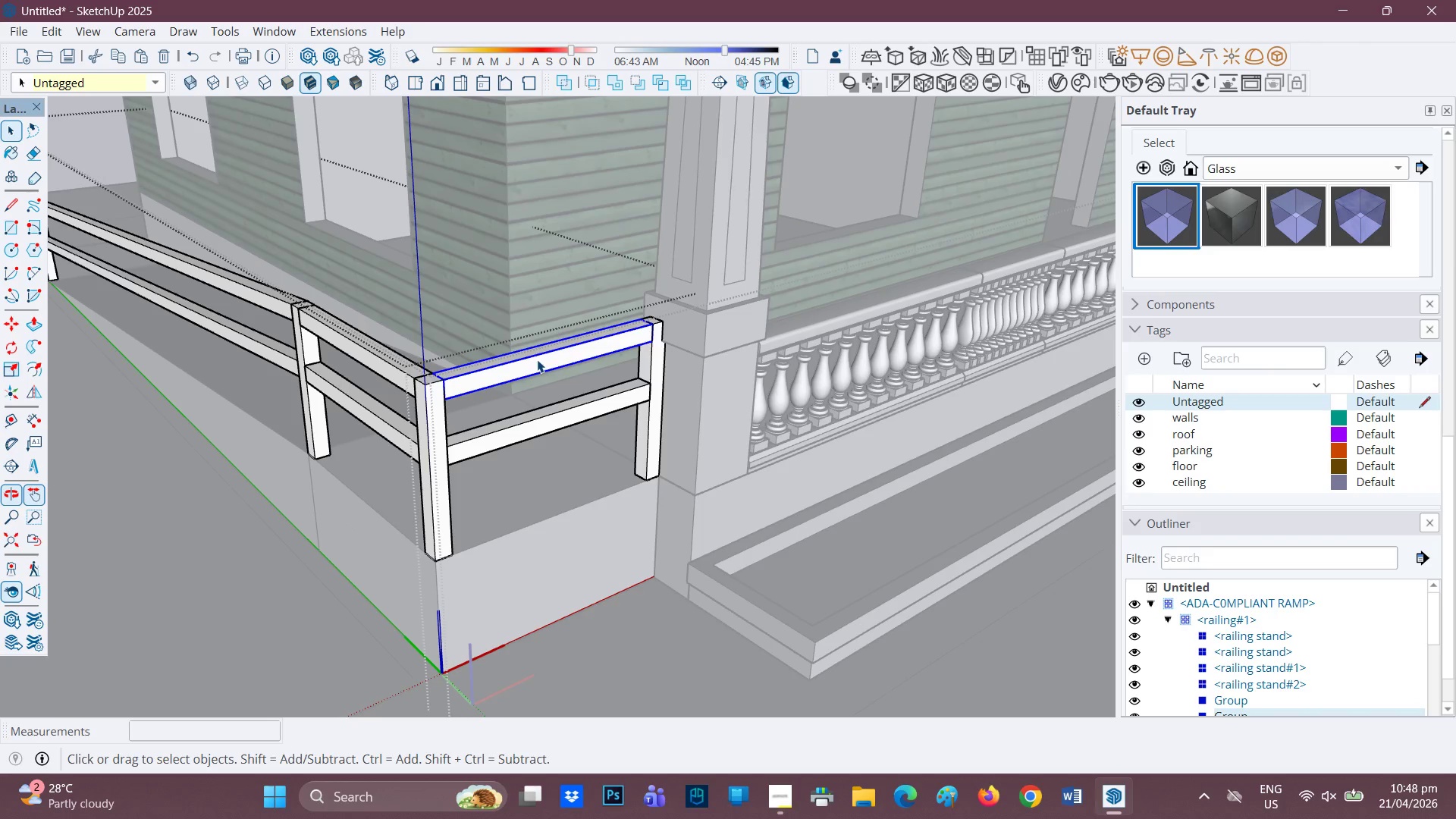 
scroll: coordinate [528, 359], scroll_direction: none, amount: 0.0
 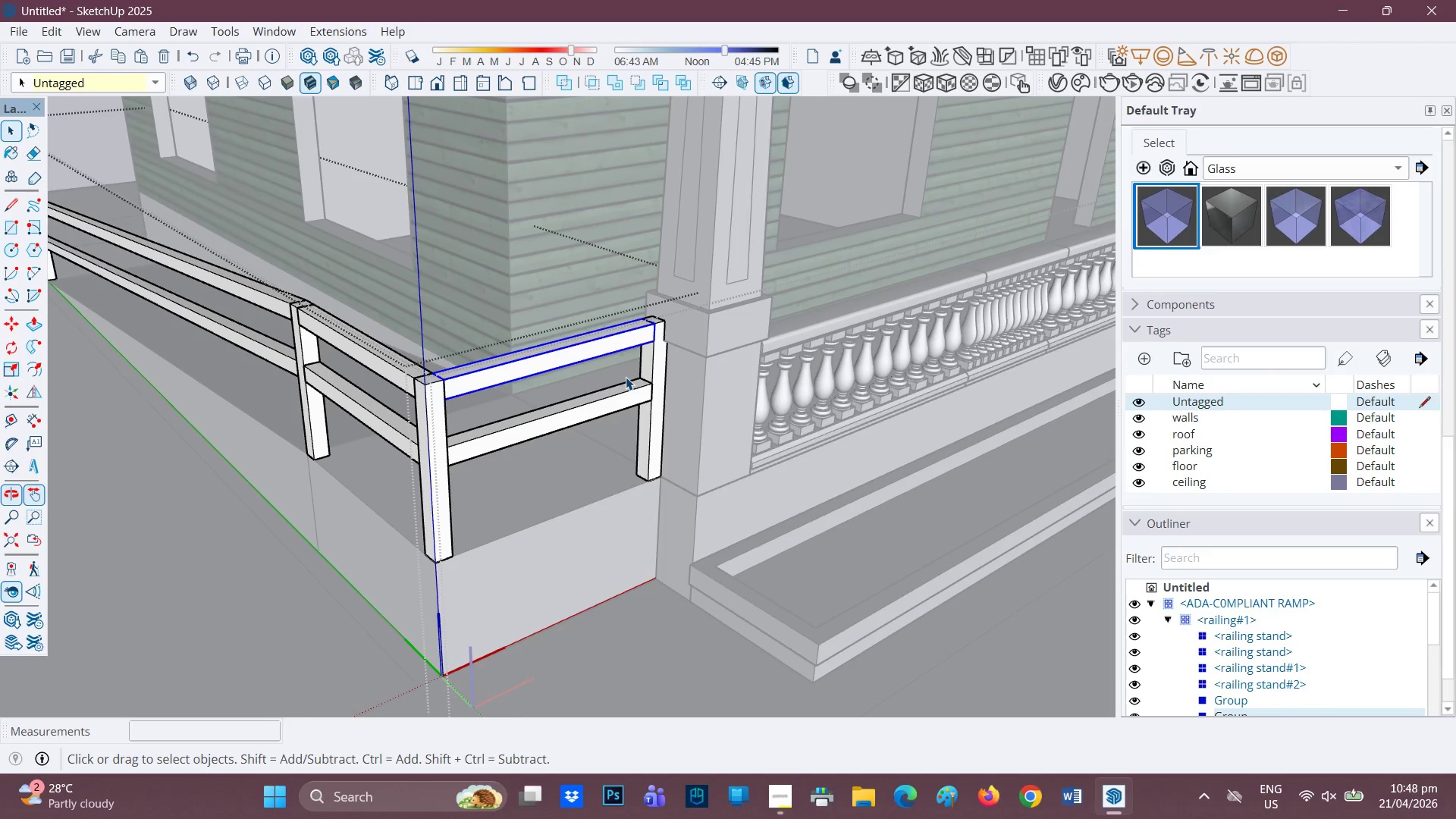 
hold_key(key=ShiftLeft, duration=4.09)
left_click([652, 379])
 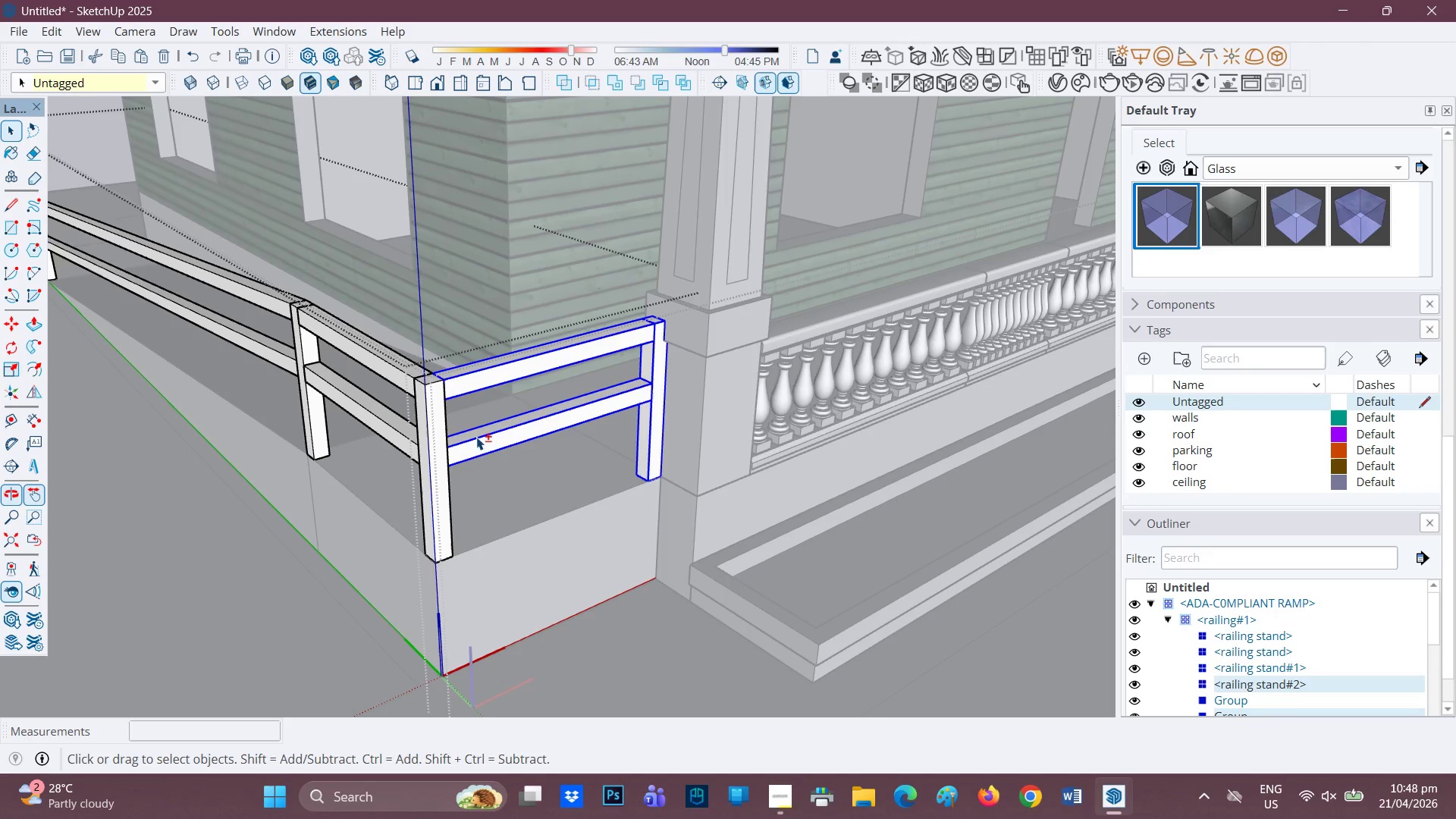 
left_click([434, 475])
 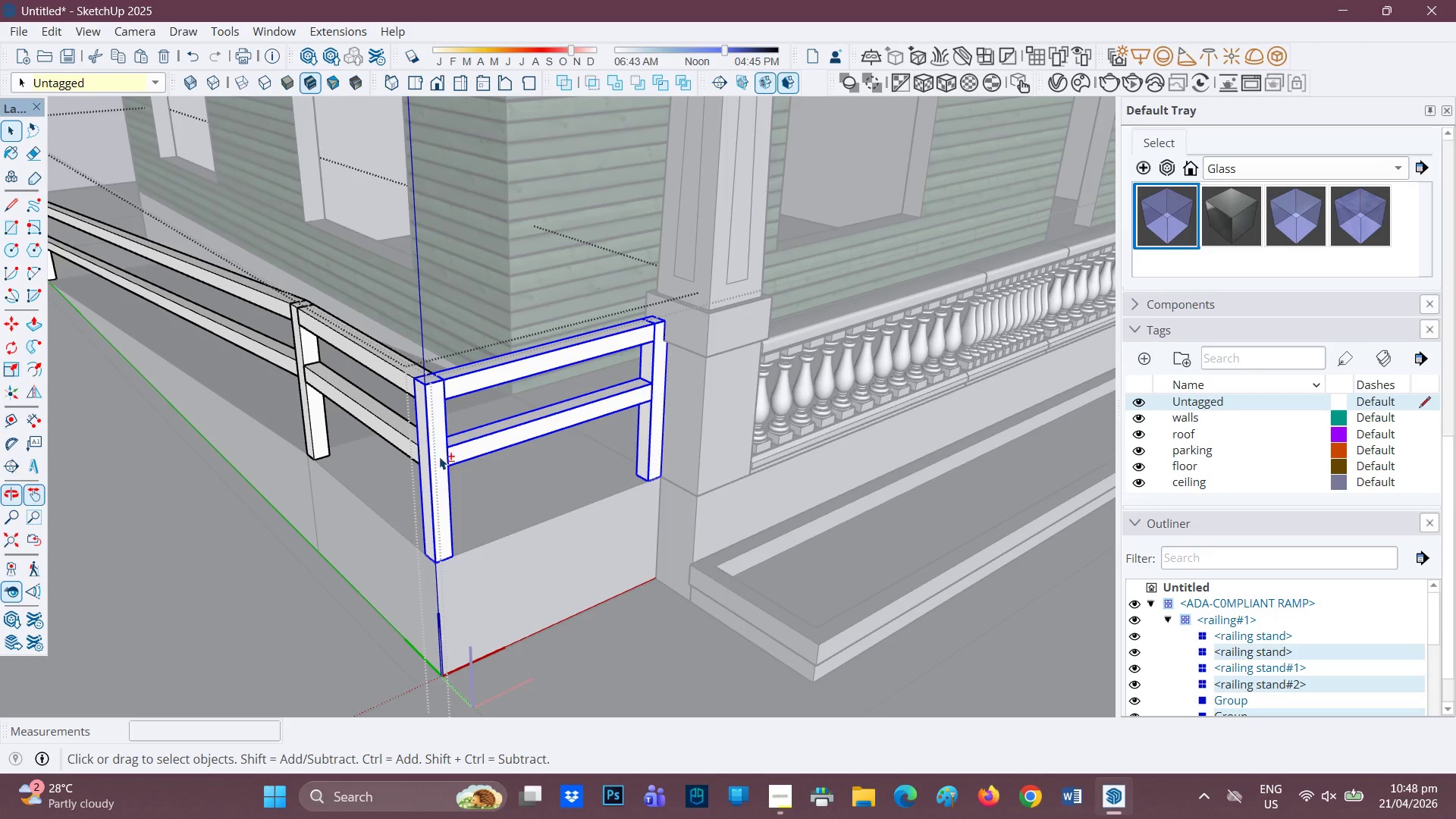 
scroll: coordinate [749, 358], scroll_direction: down, amount: 10.0
 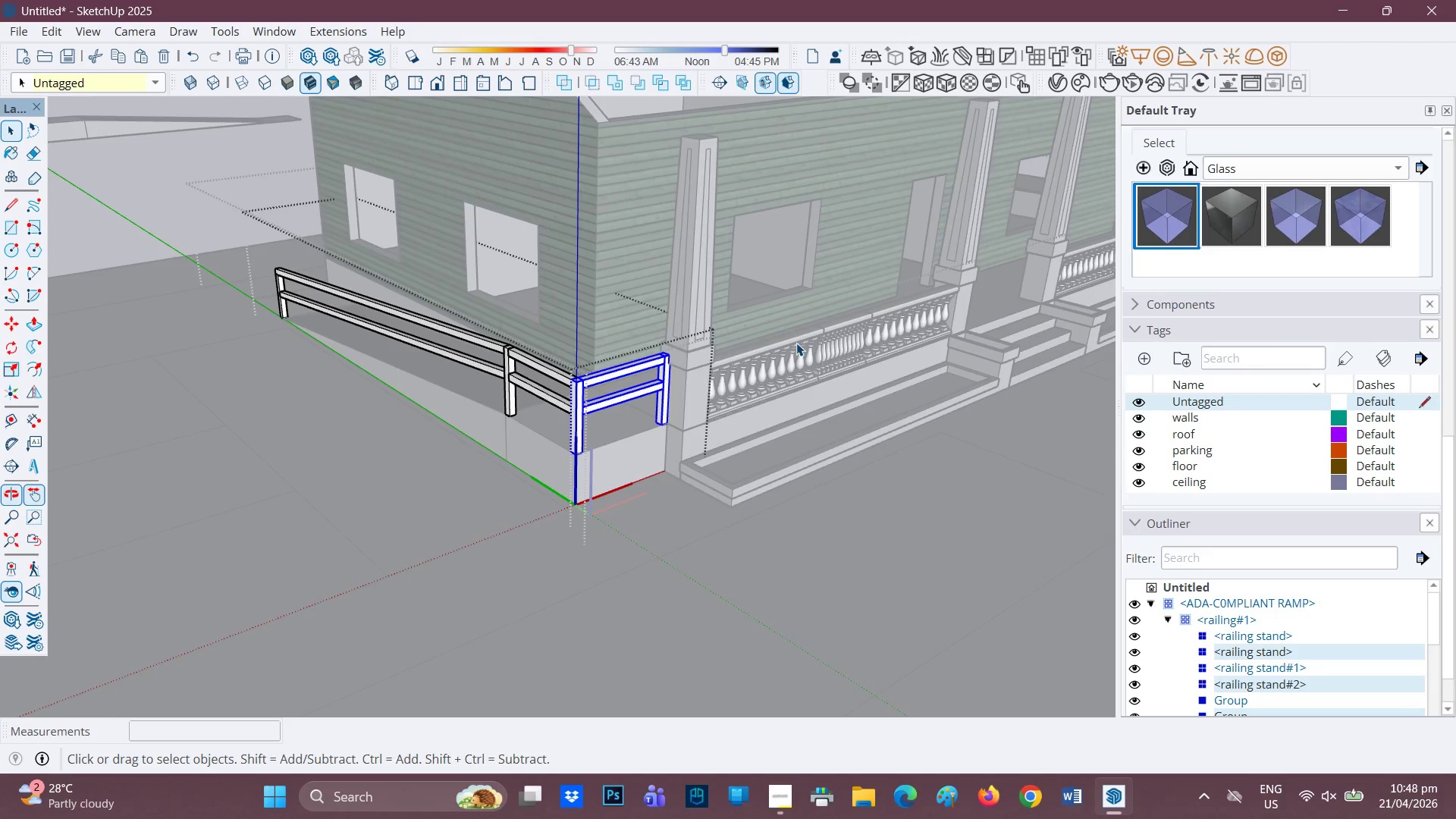 
key(Control+C)
 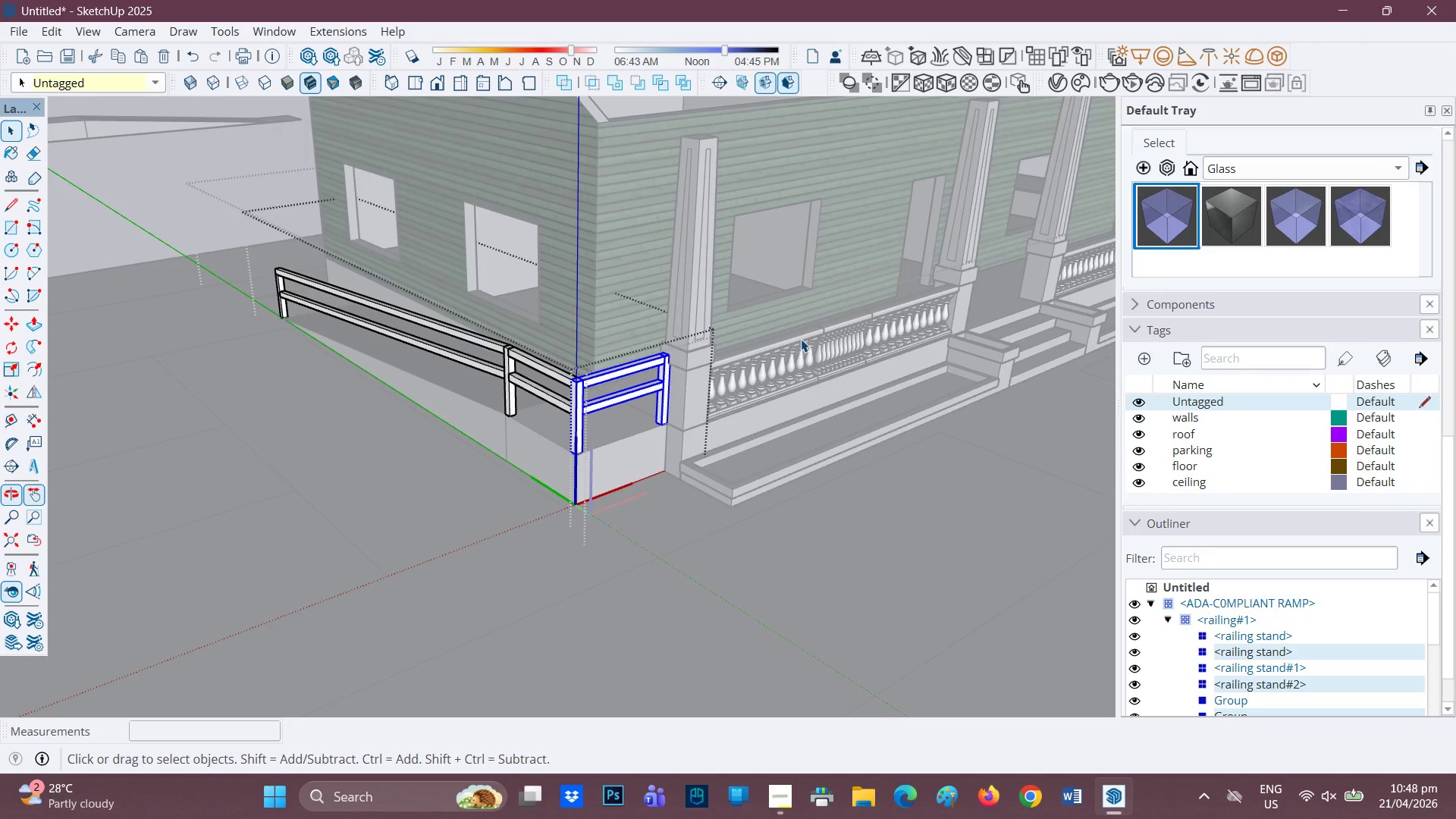 
scroll: coordinate [843, 330], scroll_direction: down, amount: 8.0
 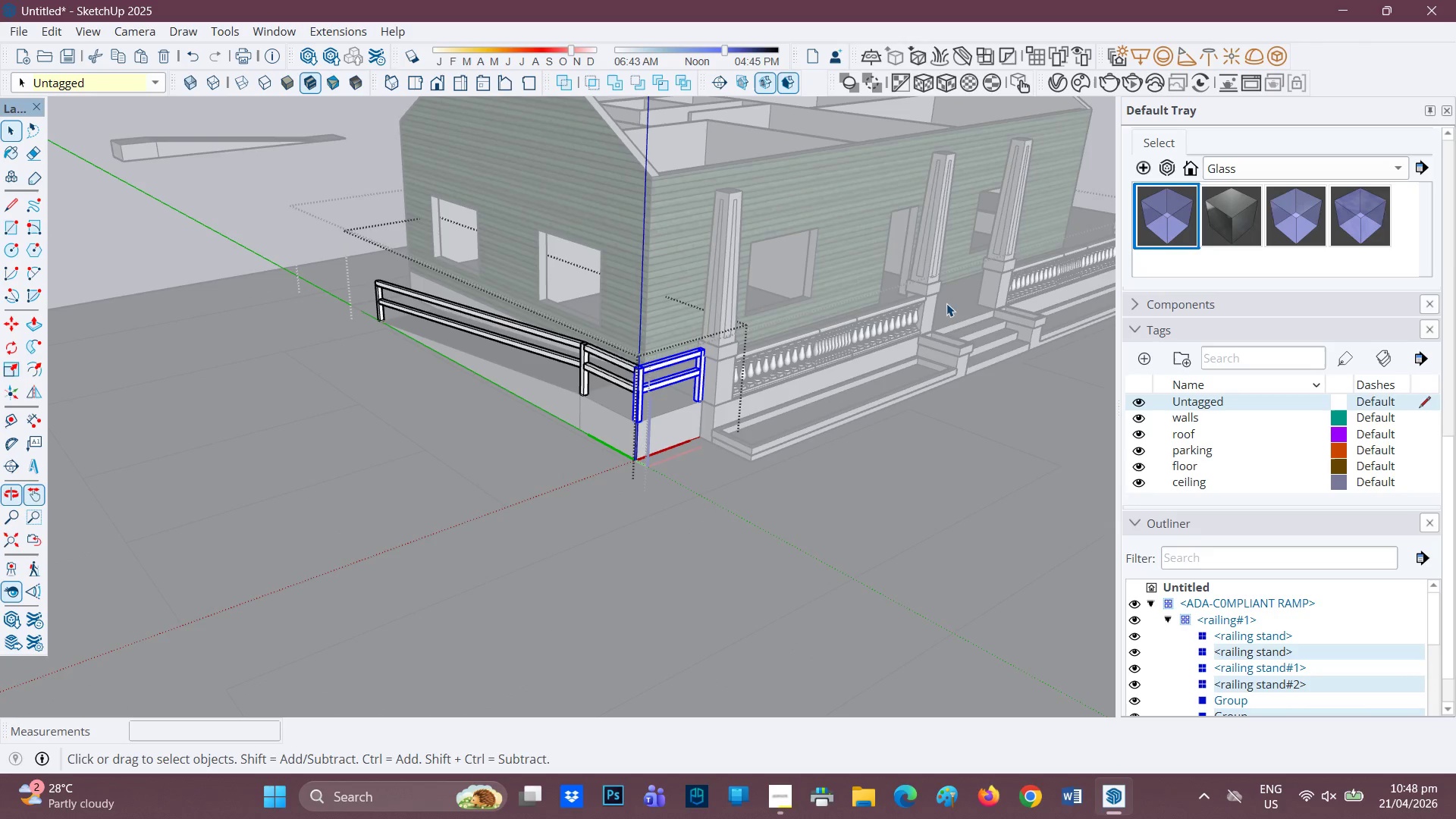 
key(H)
 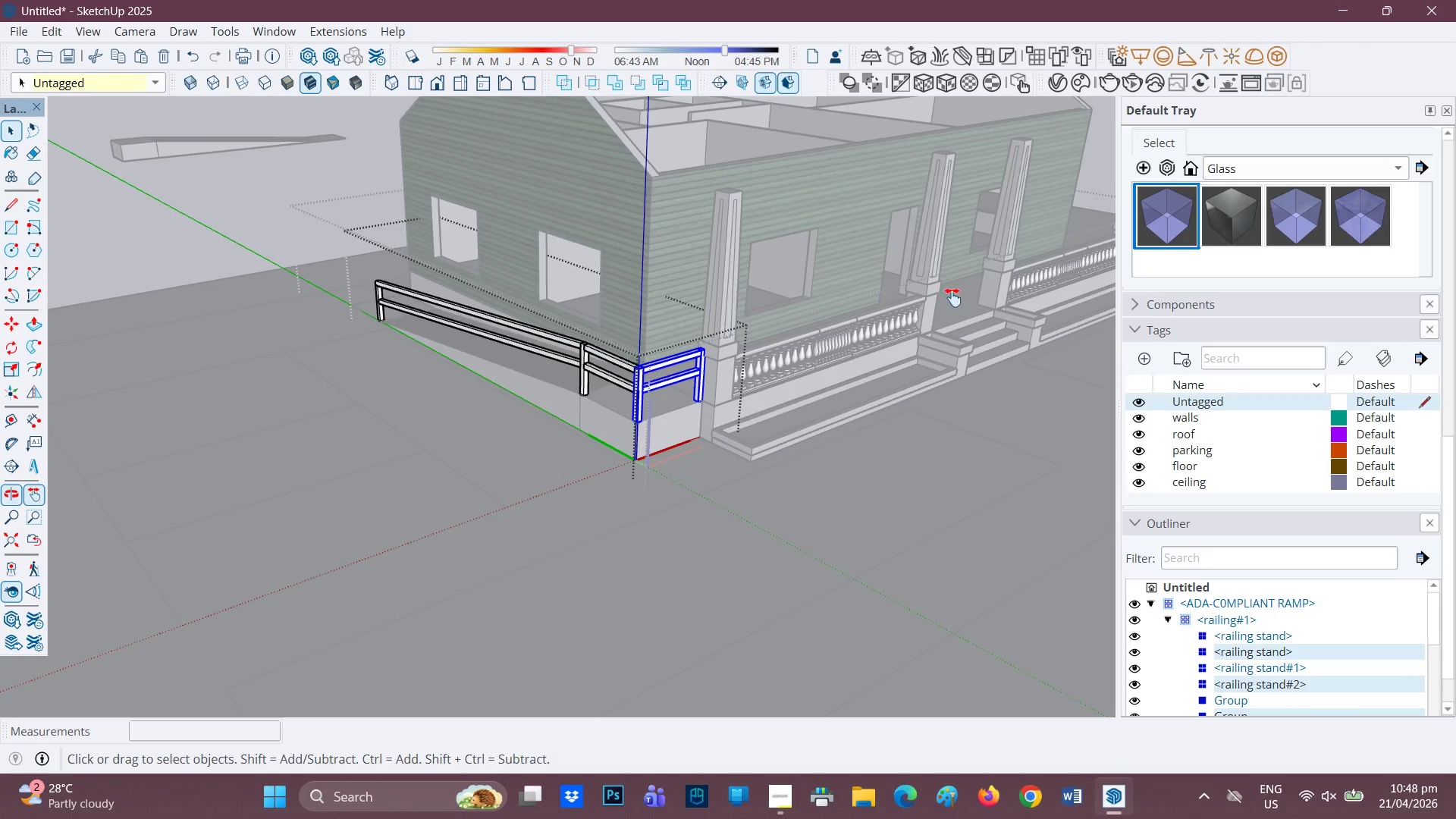 
left_click_drag(start_coordinate=[952, 297], to_coordinate=[371, 388])
 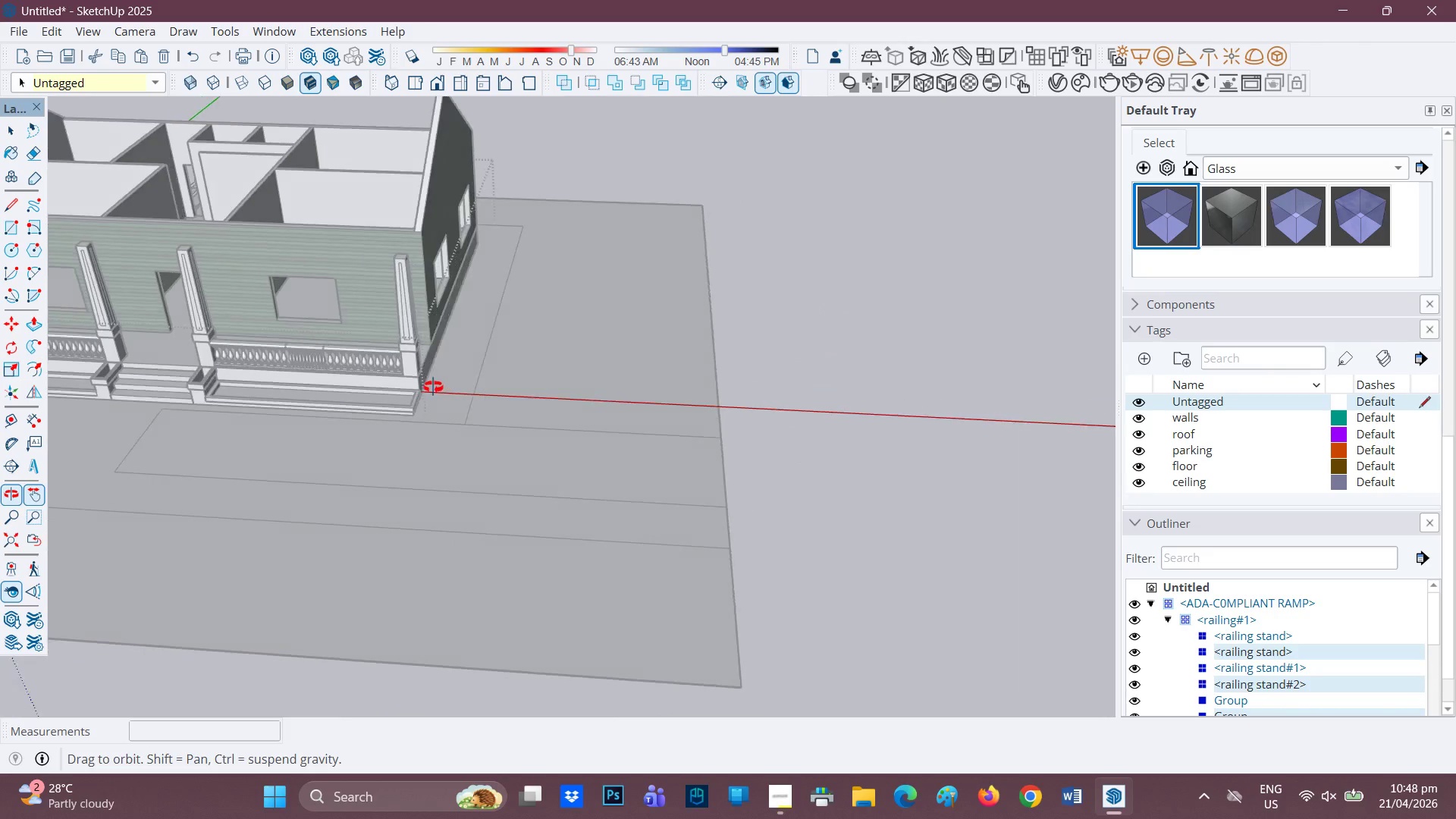 
key(Space)
 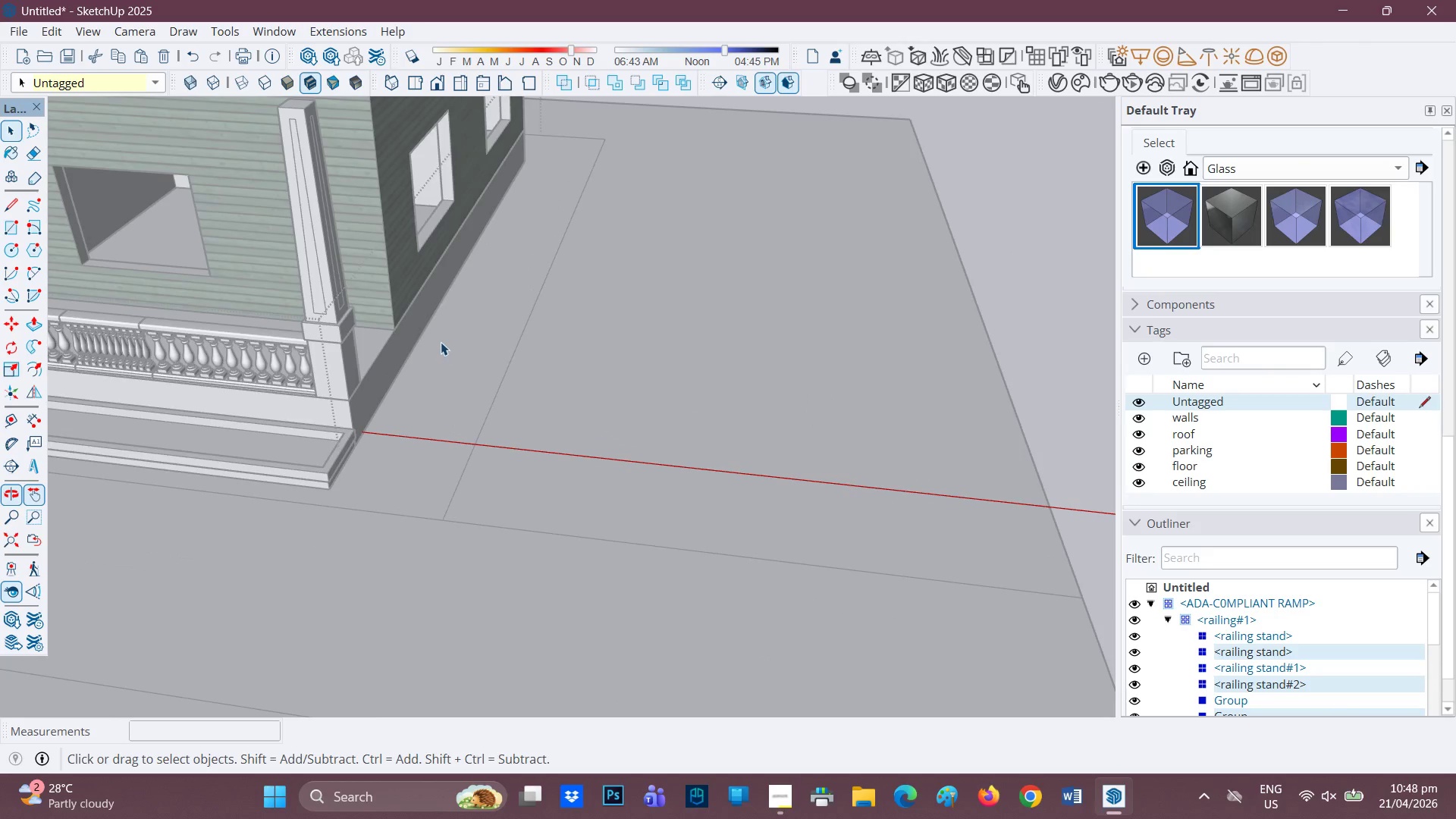 
scroll: coordinate [383, 340], scroll_direction: up, amount: 9.0
 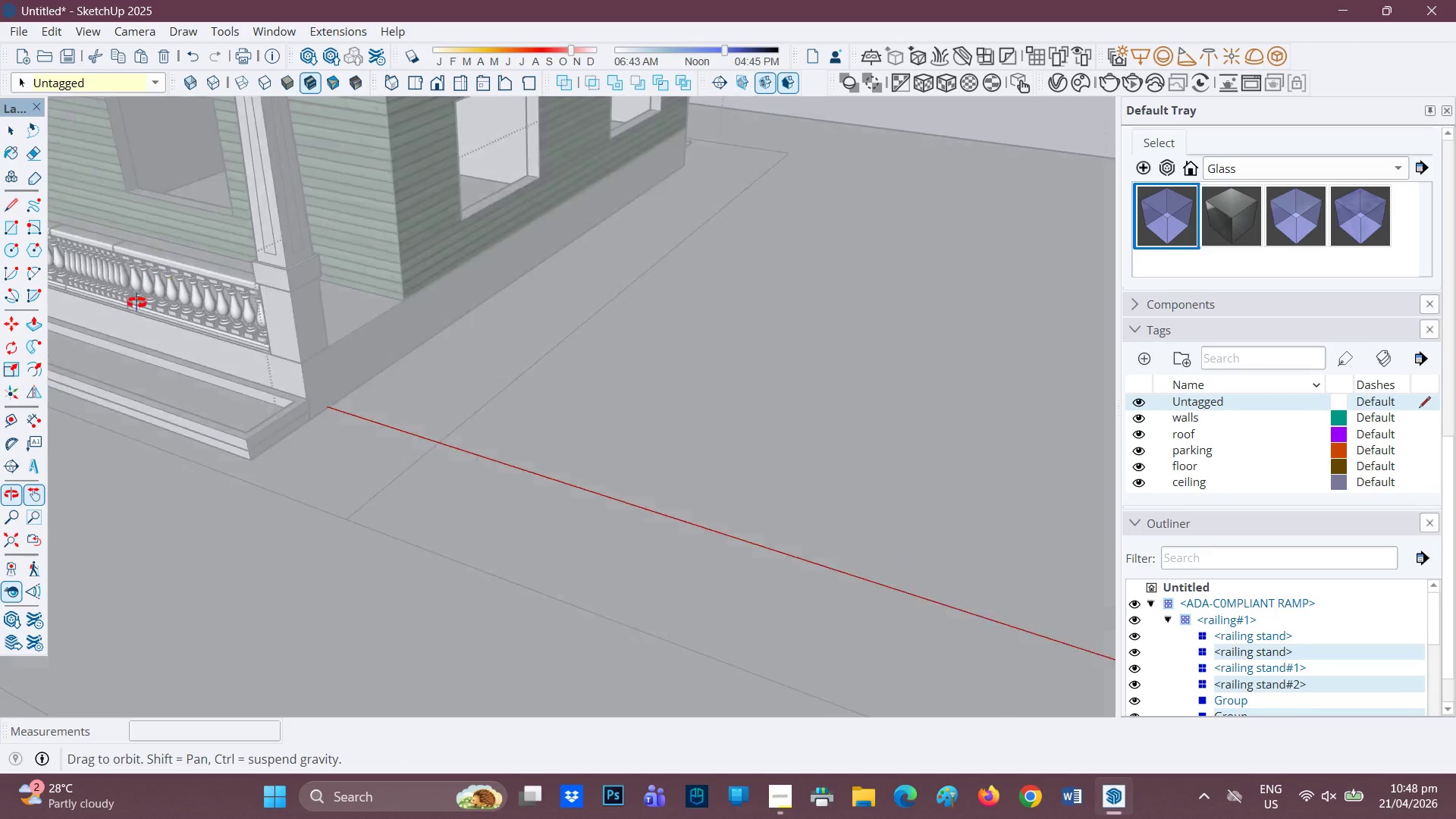 
key(Control+V)
 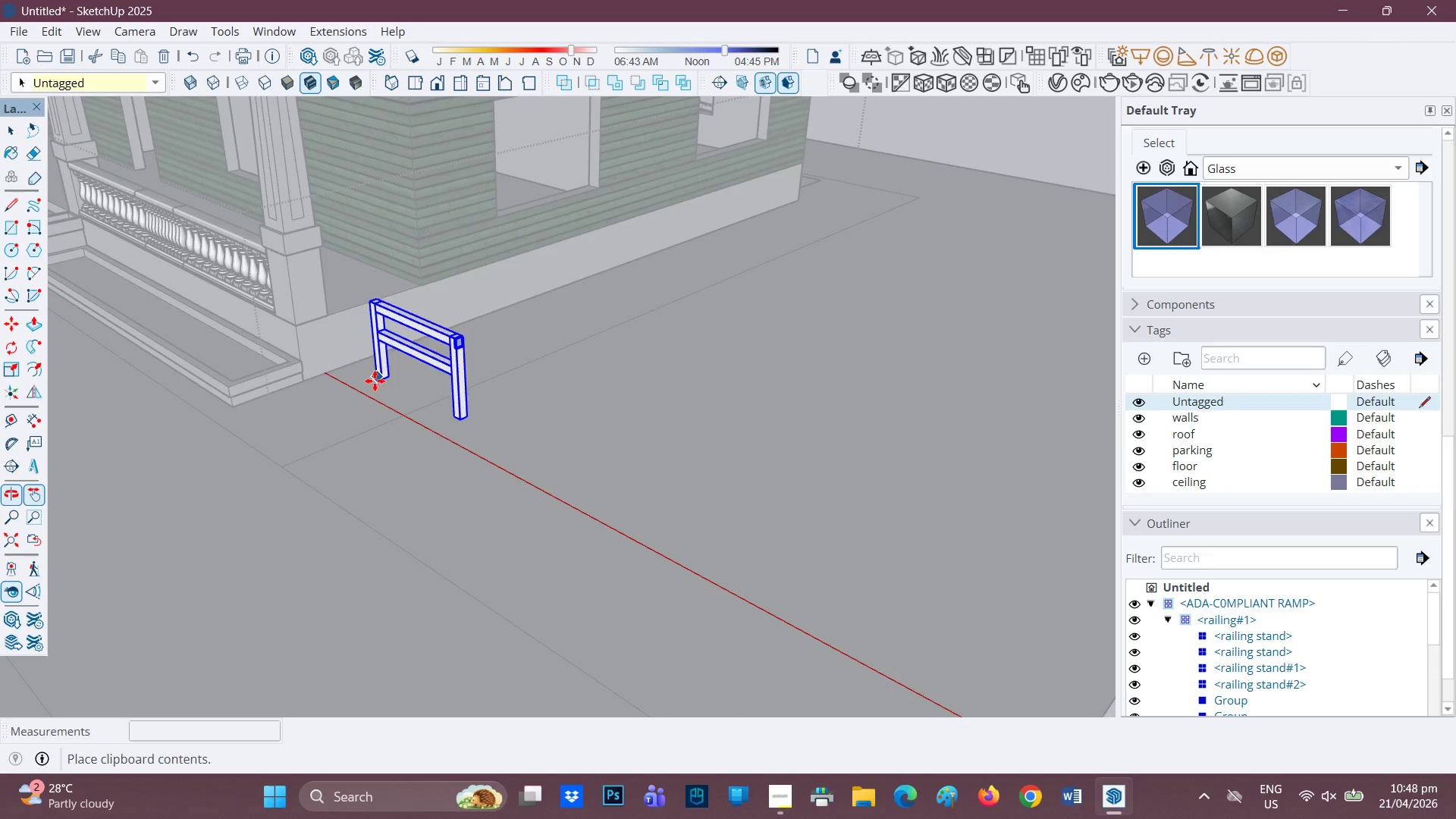 
left_click([375, 381])
 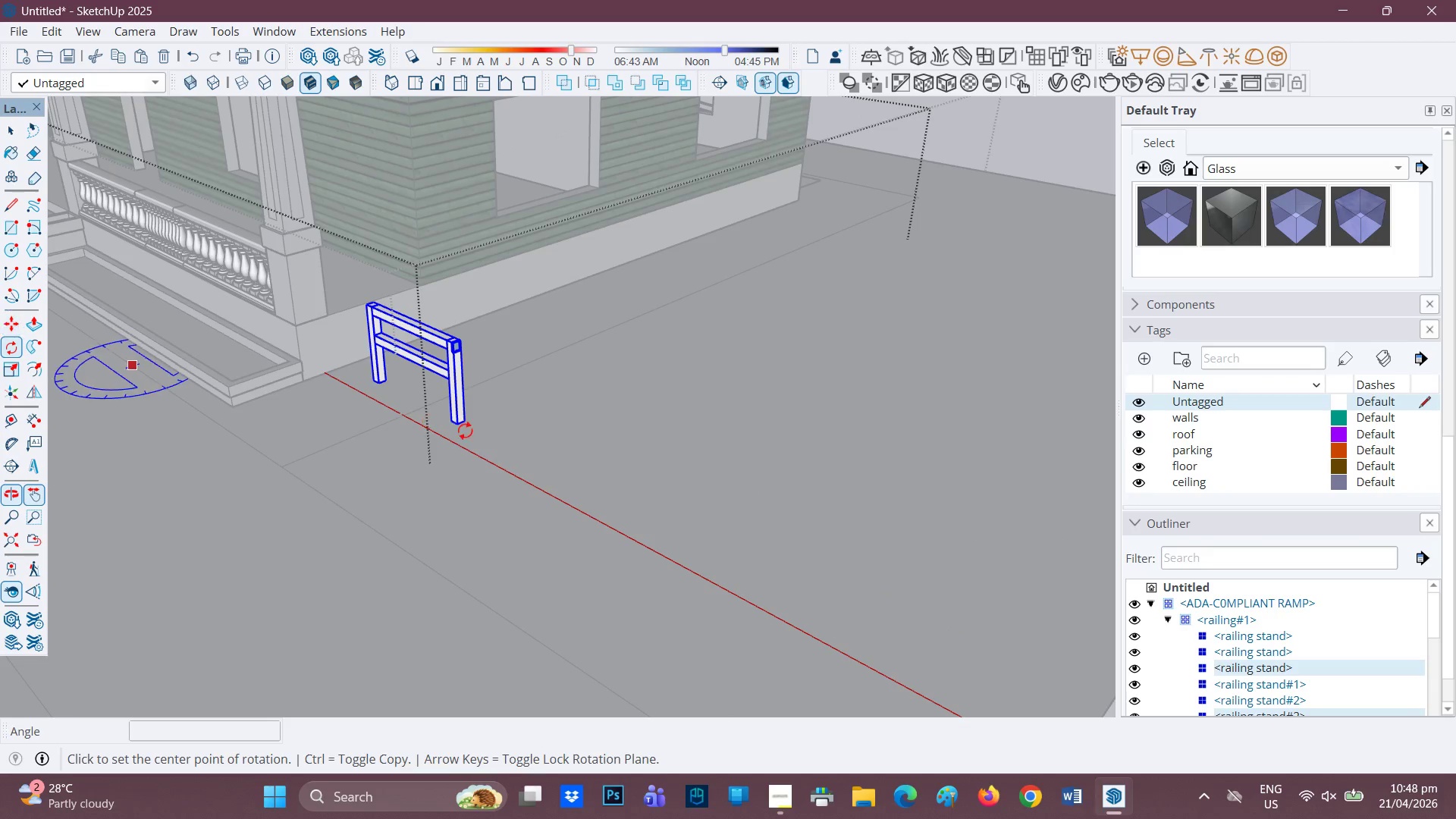 
left_click([470, 431])
 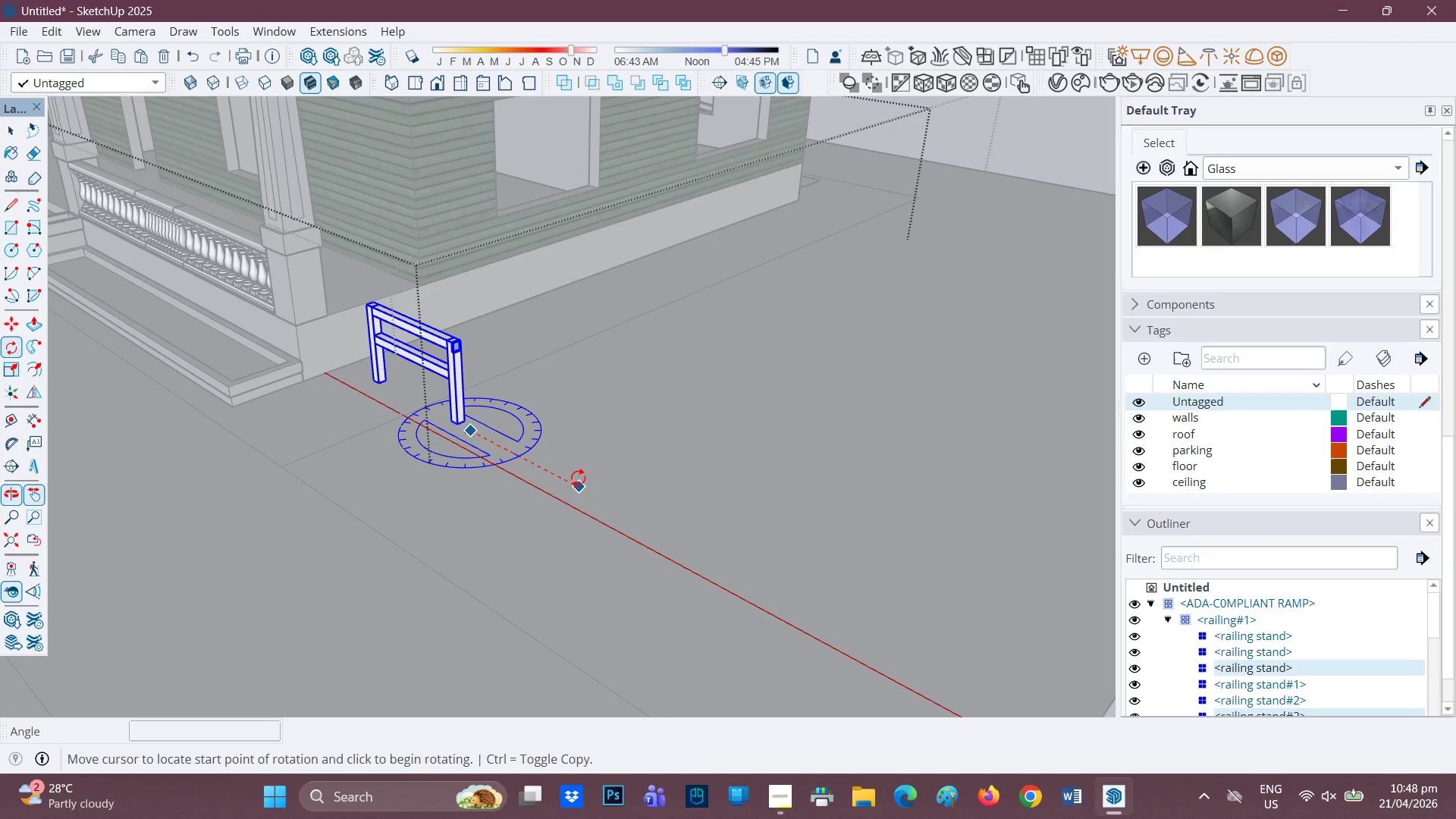 
left_click([578, 478])
 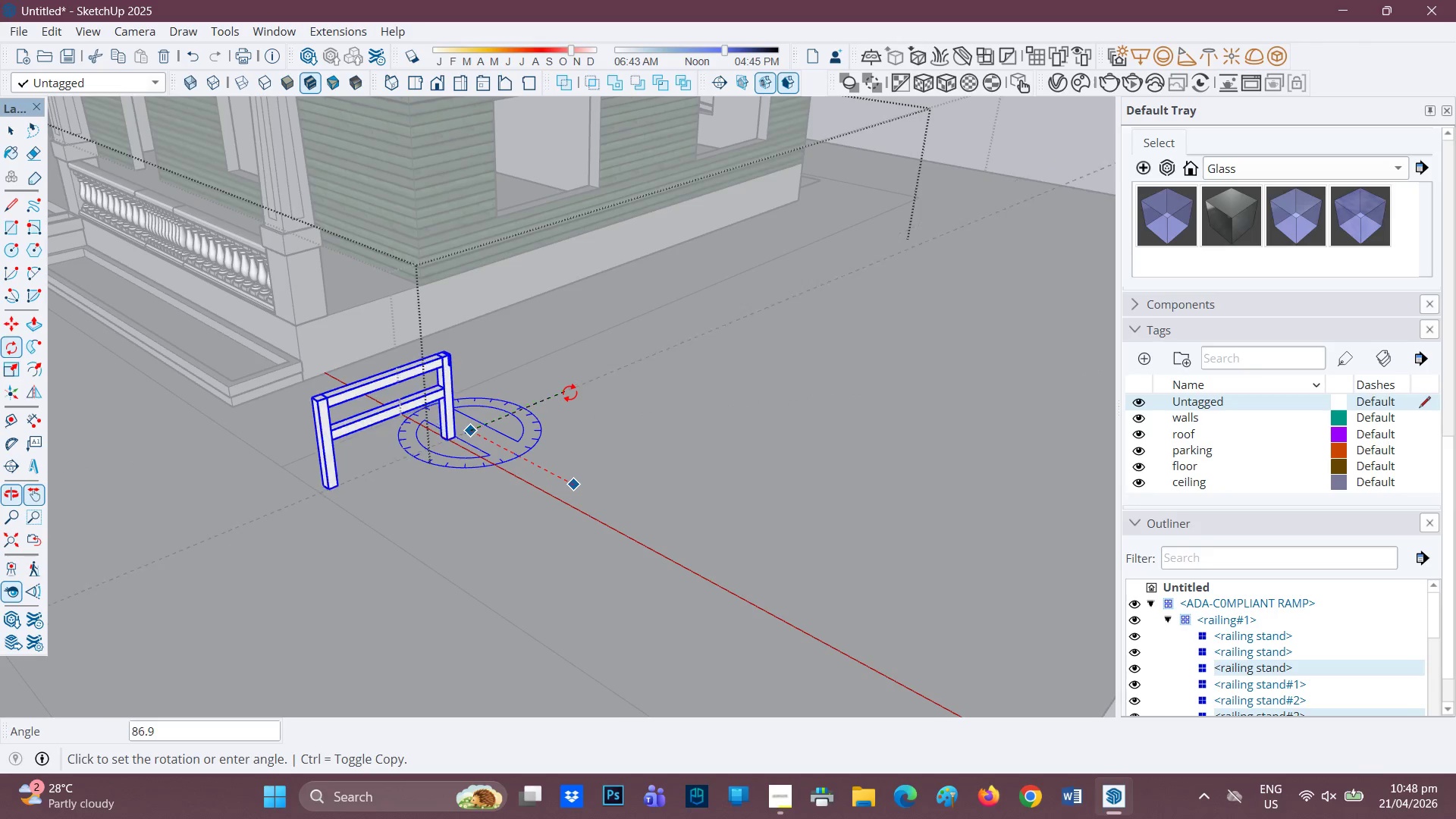 
key(Space)
 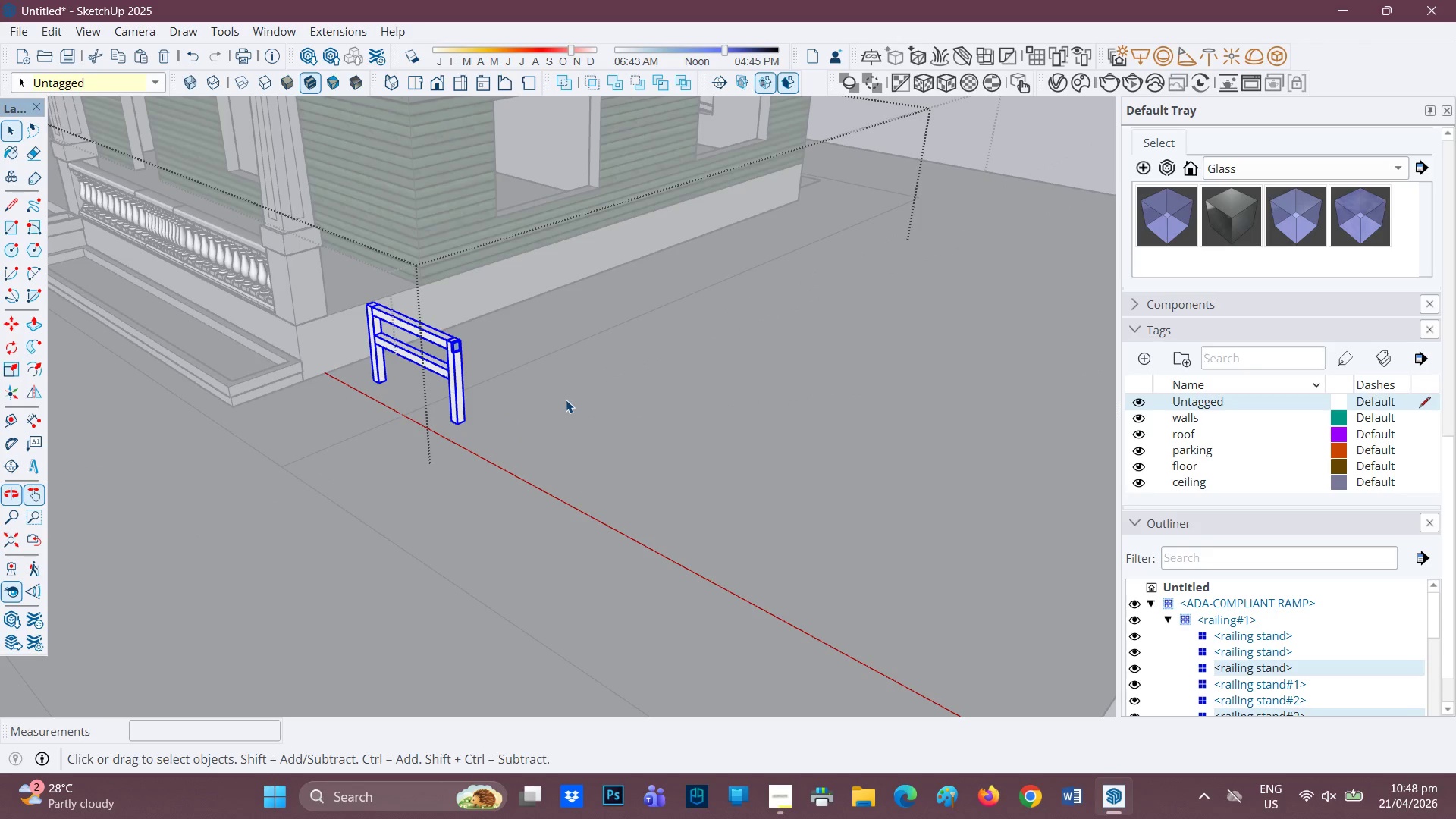 
scroll: coordinate [457, 397], scroll_direction: up, amount: 4.0
 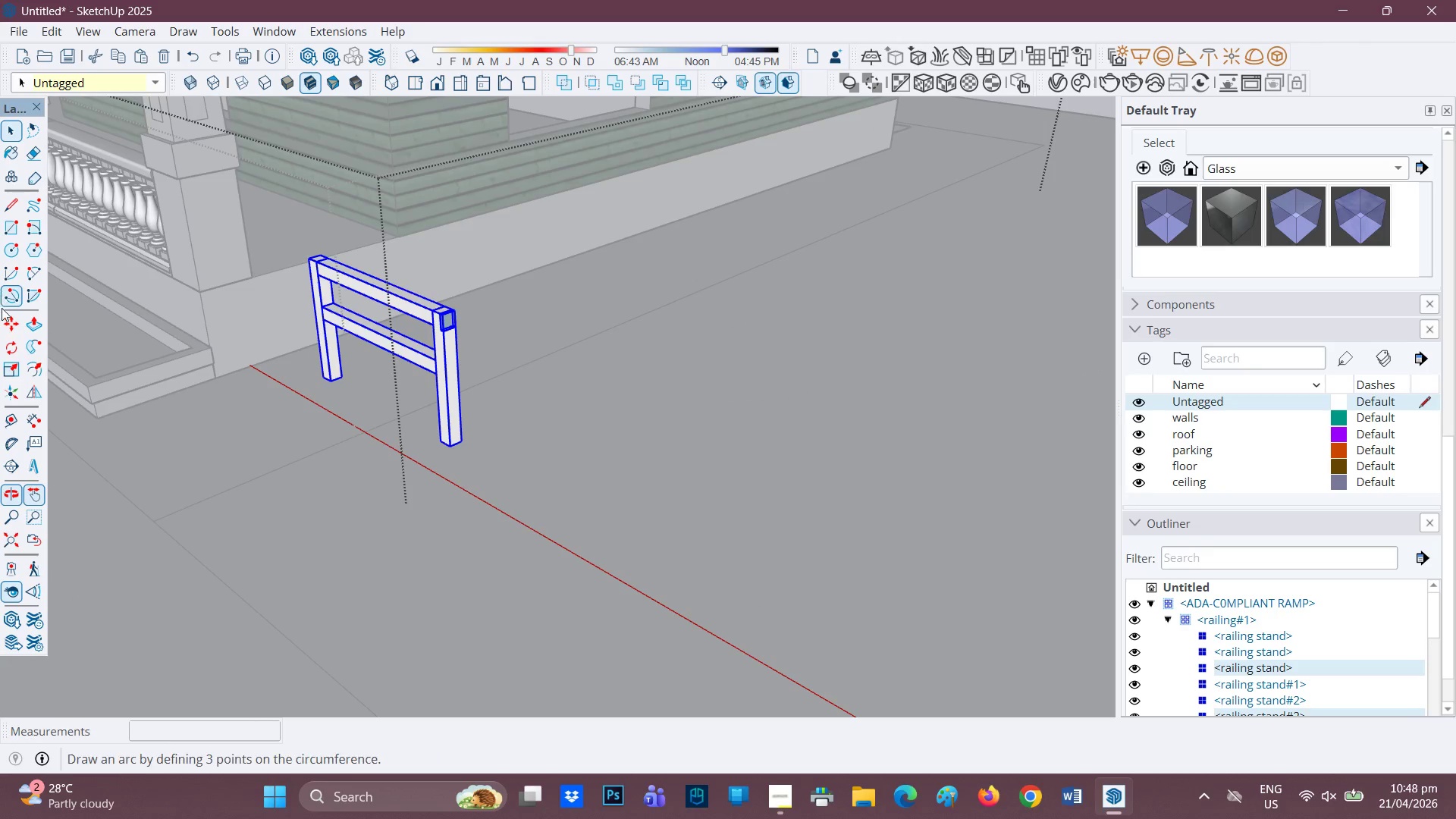 
wait(6.07)
 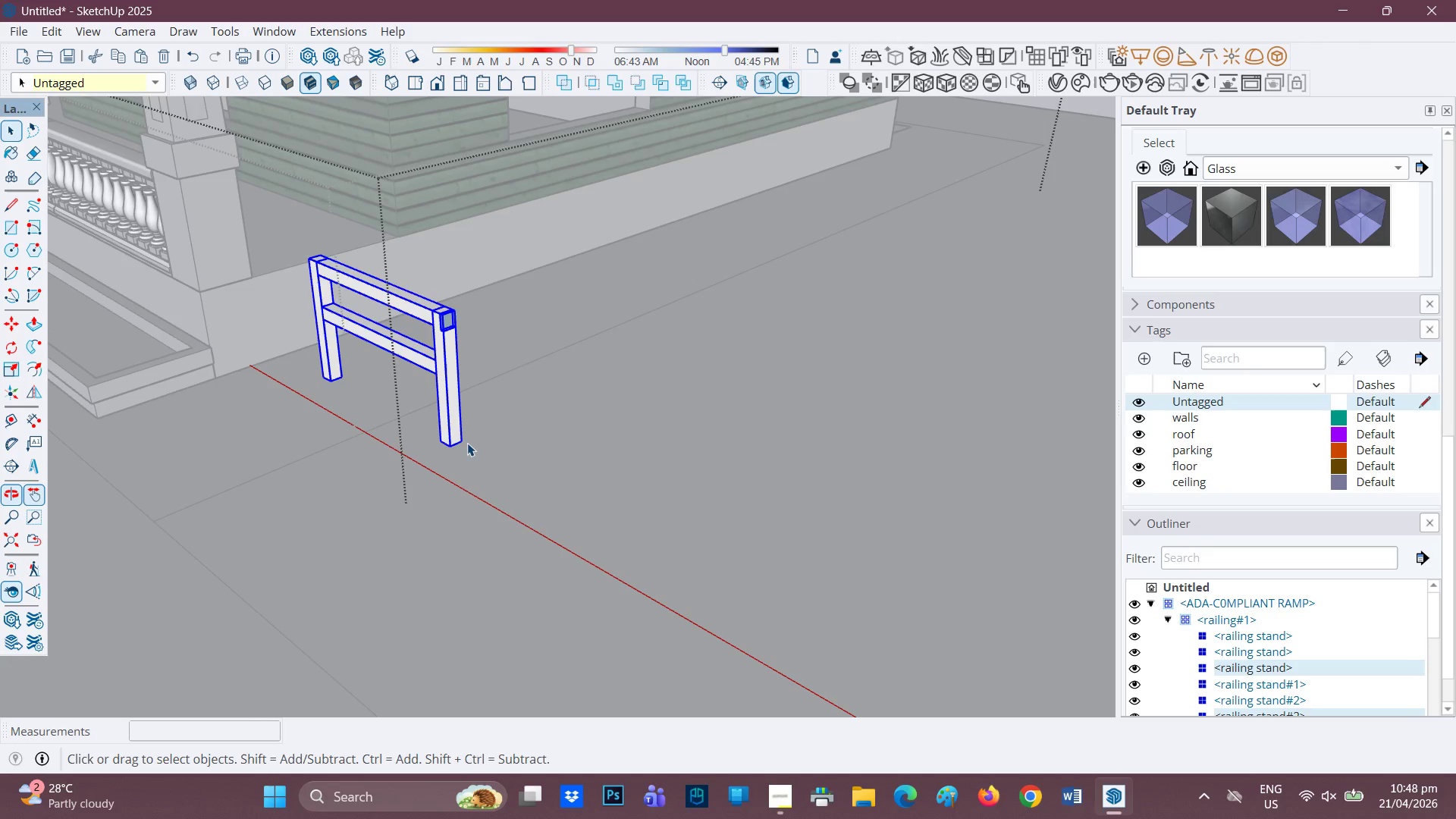 
left_click([516, 460])
 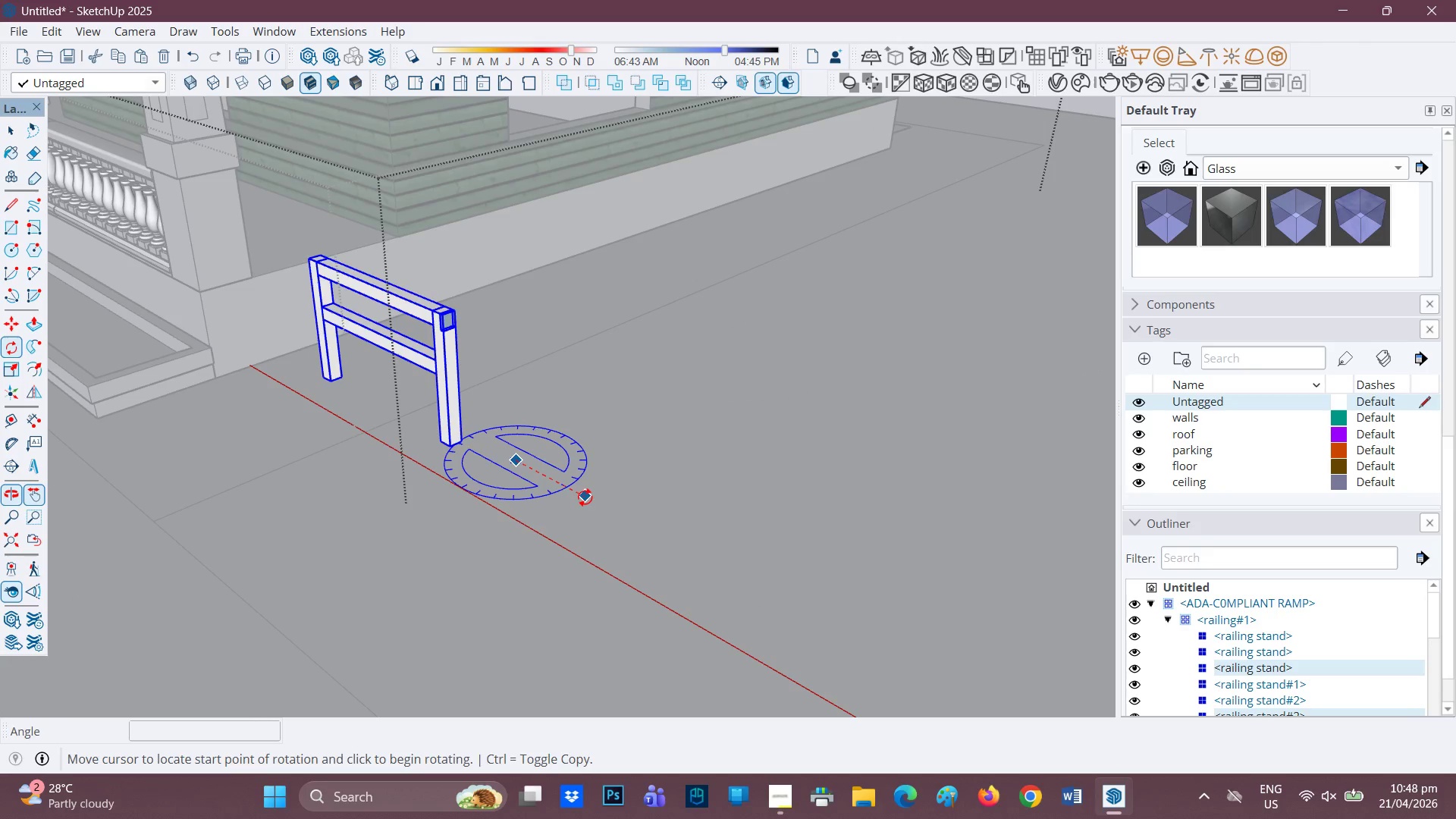 
left_click([585, 497])
 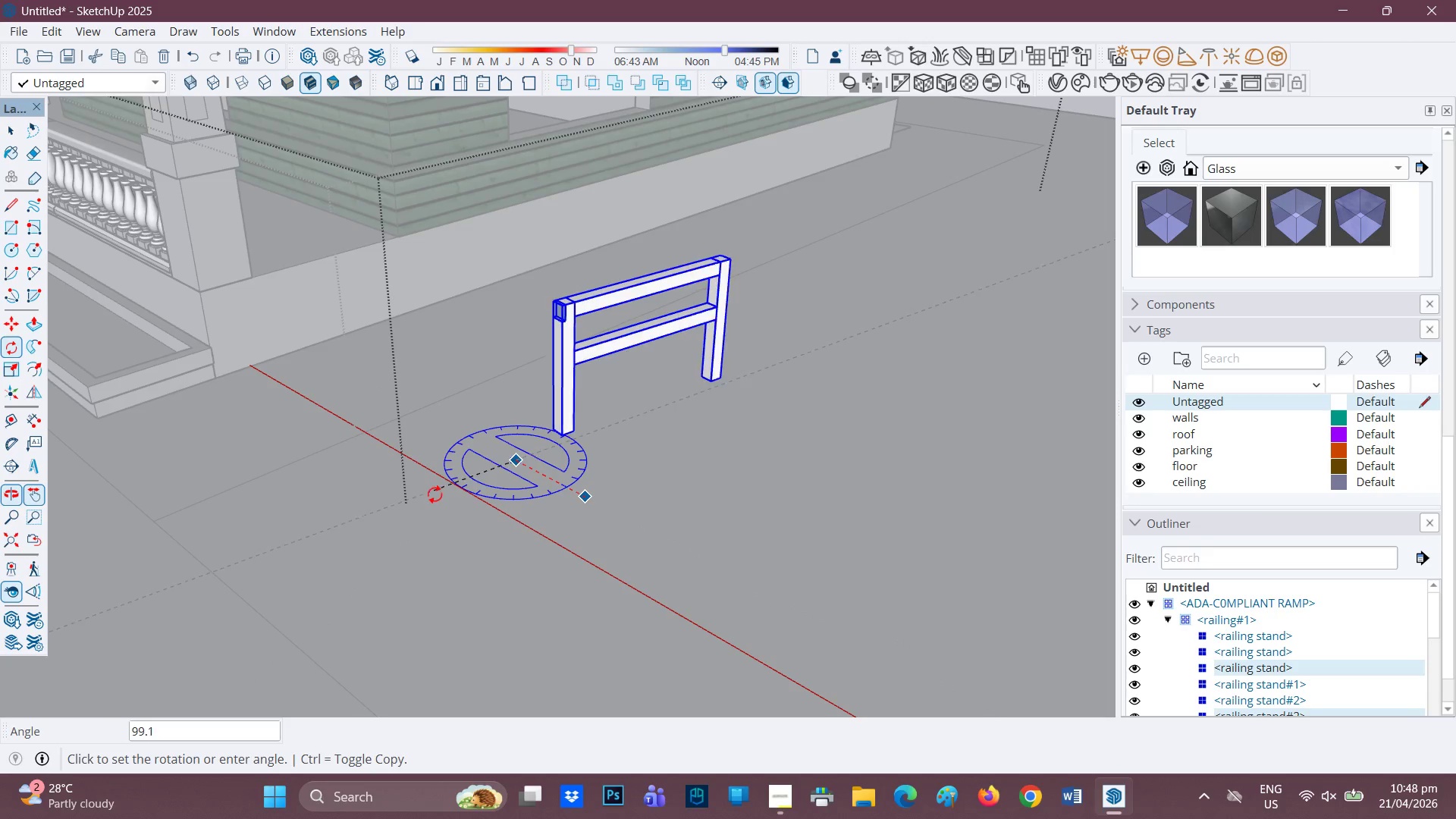 
left_click([439, 496])
 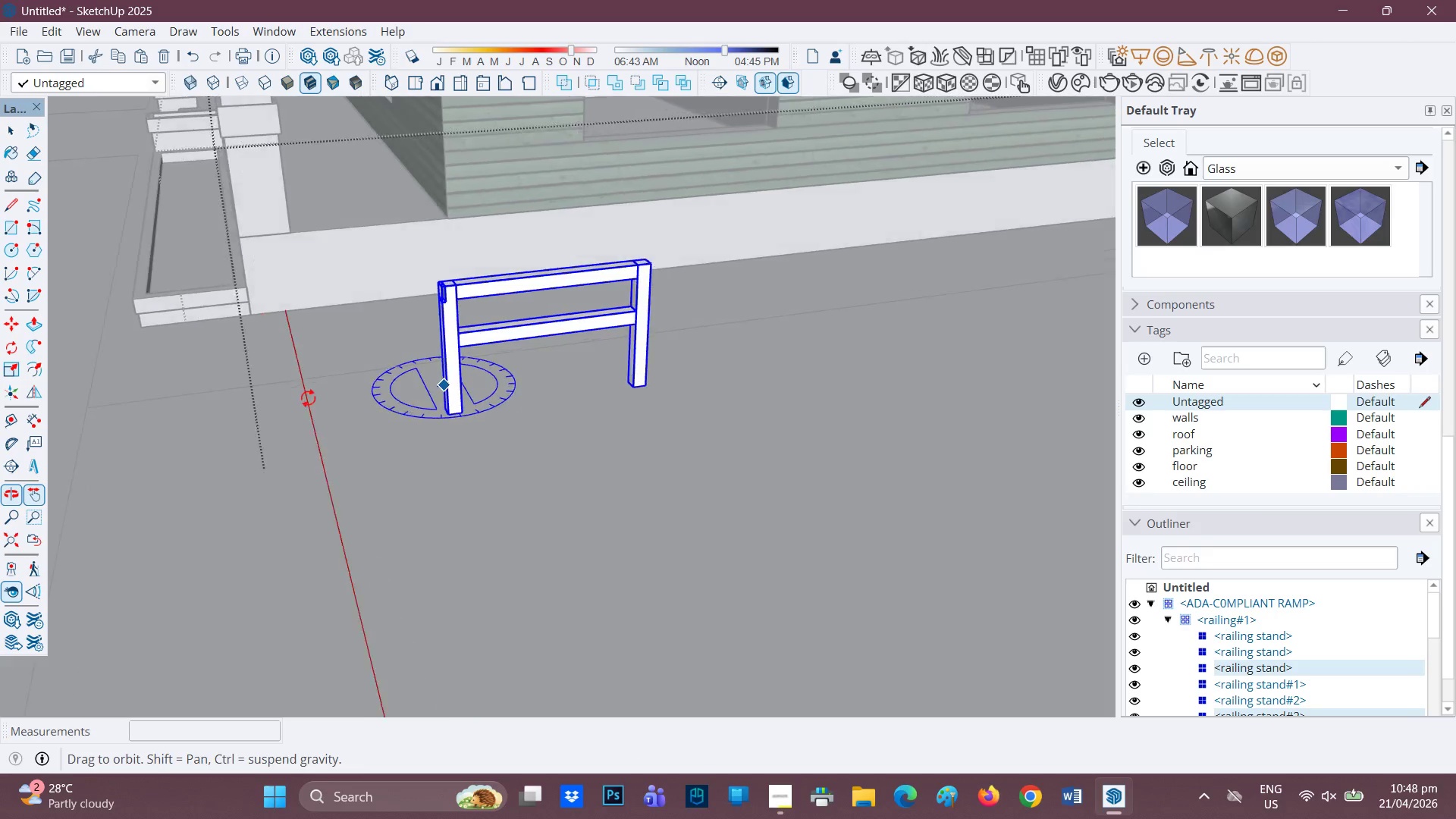 
scroll: coordinate [556, 346], scroll_direction: up, amount: 3.0
 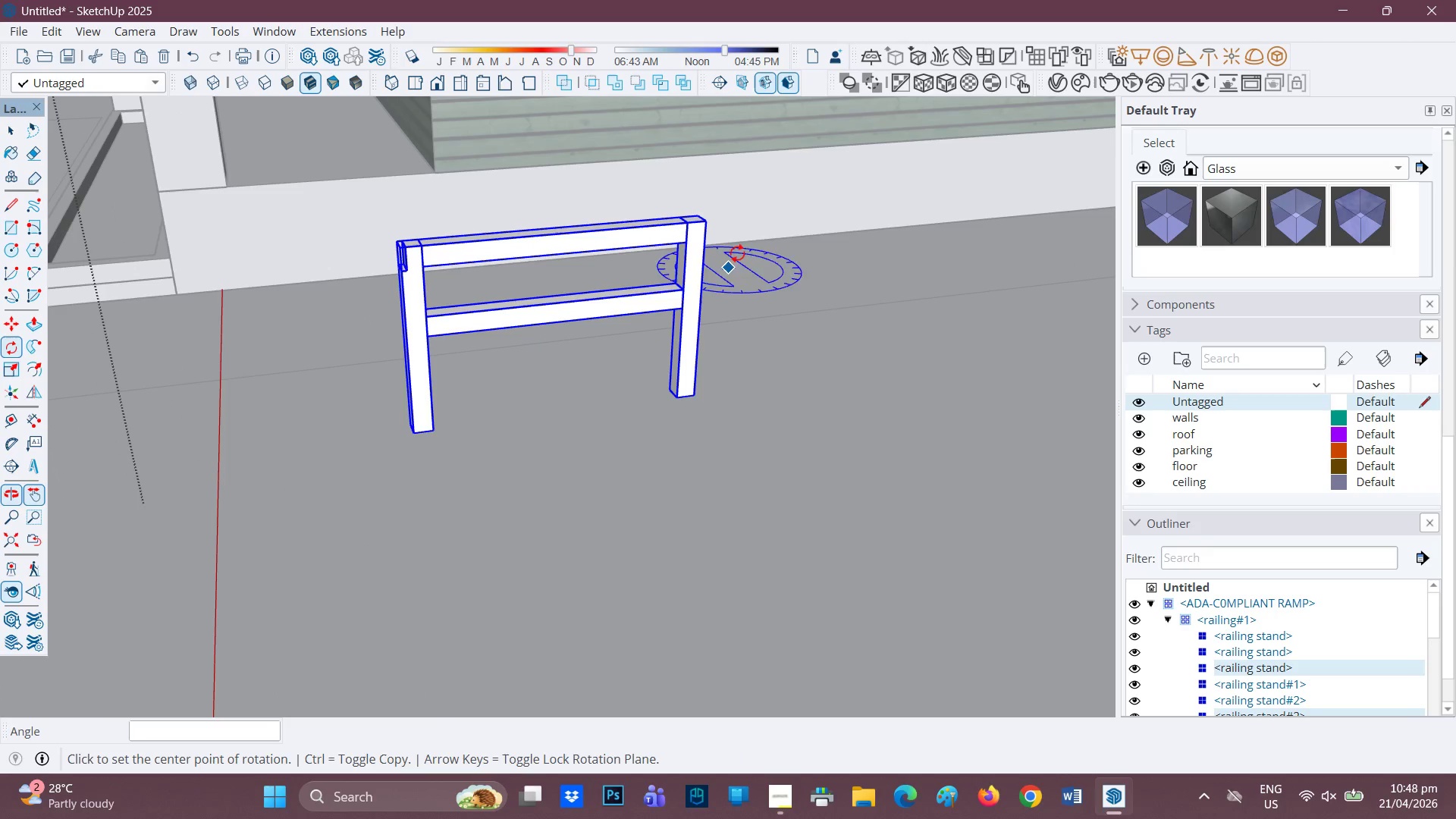 
key(M)
 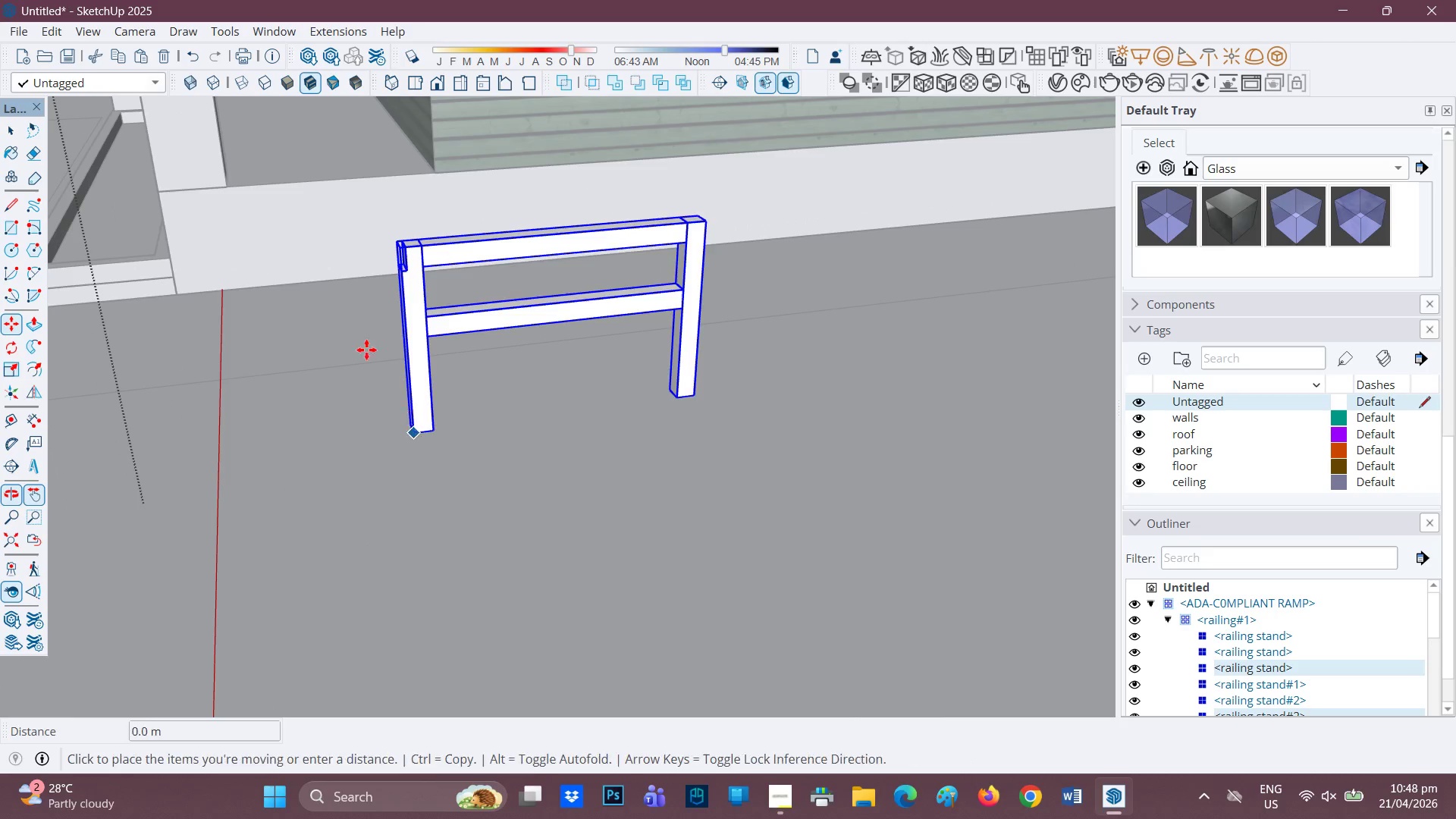 
wait(6.27)
 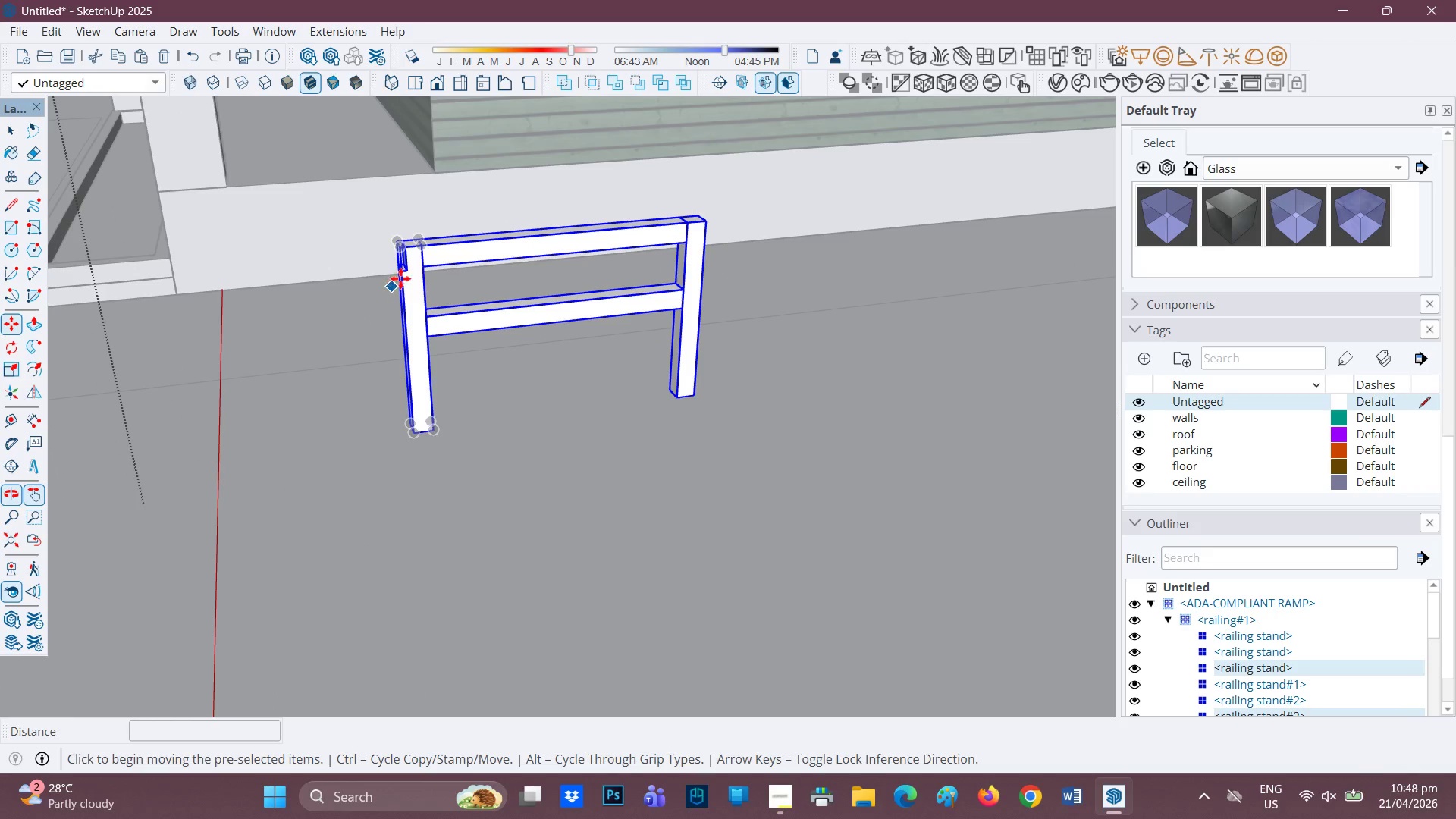 
left_click([228, 179])
 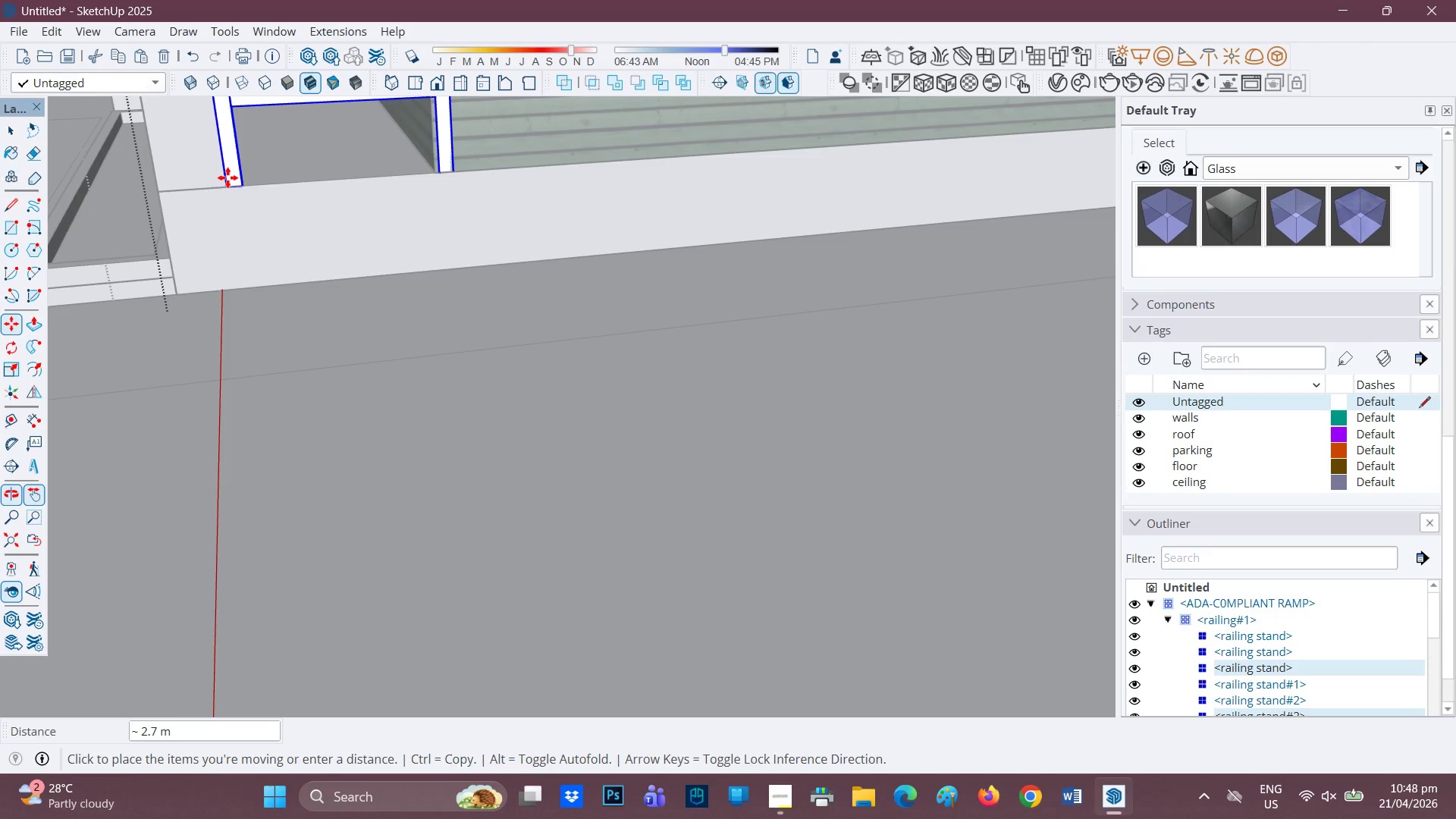 
scroll: coordinate [232, 175], scroll_direction: down, amount: 1.0
 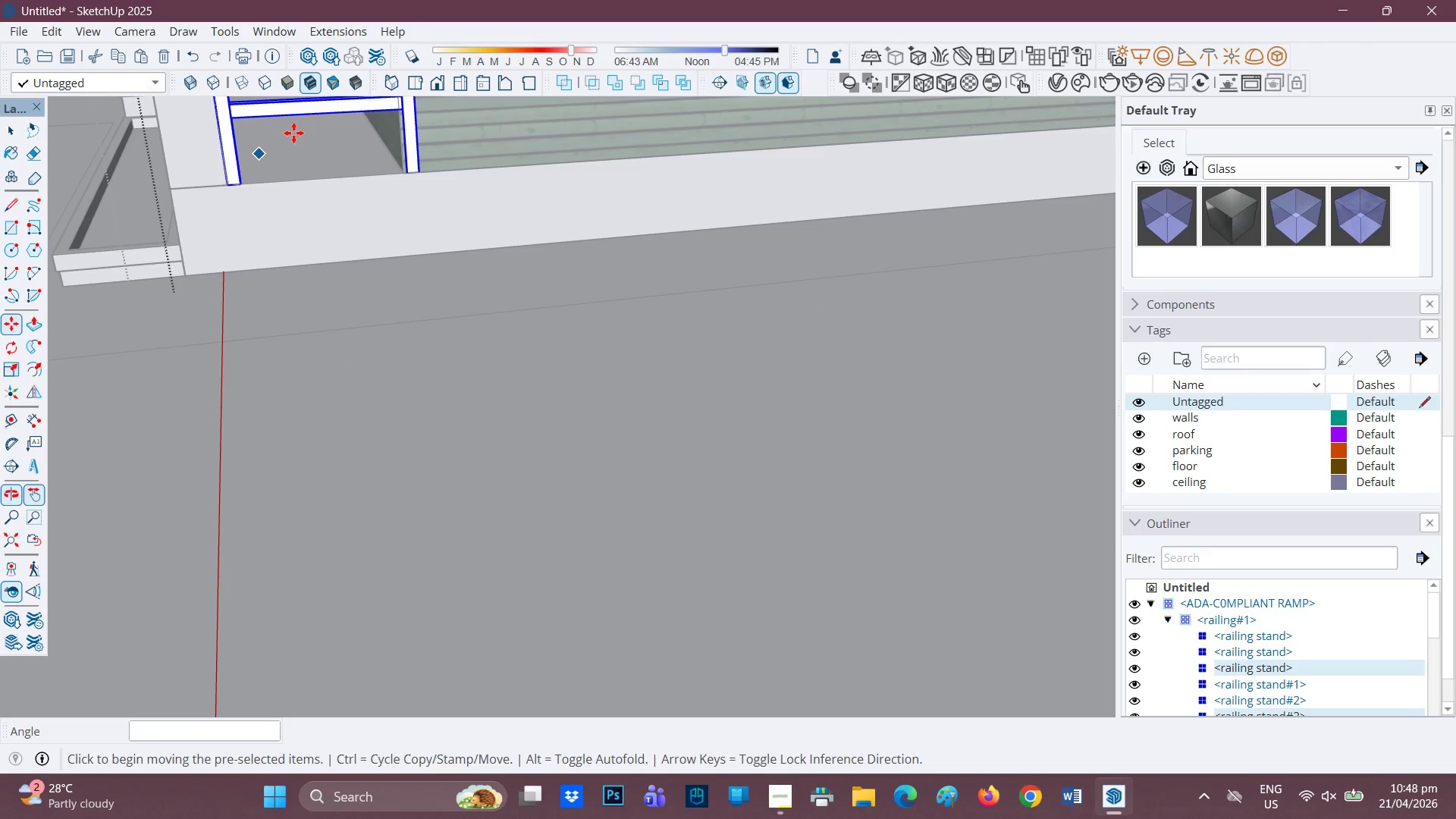 
key(H)
 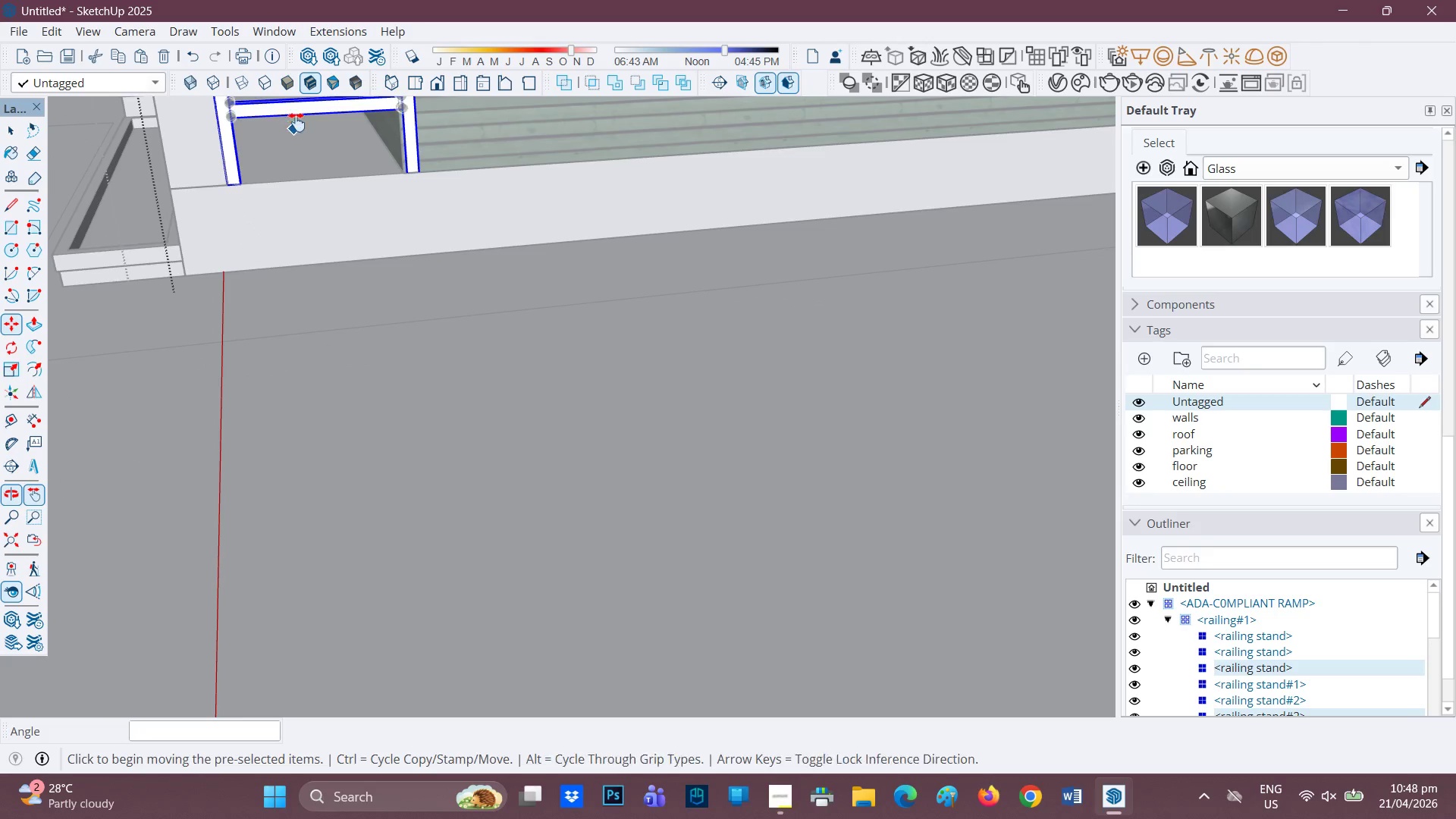 
left_click_drag(start_coordinate=[297, 122], to_coordinate=[344, 366])
 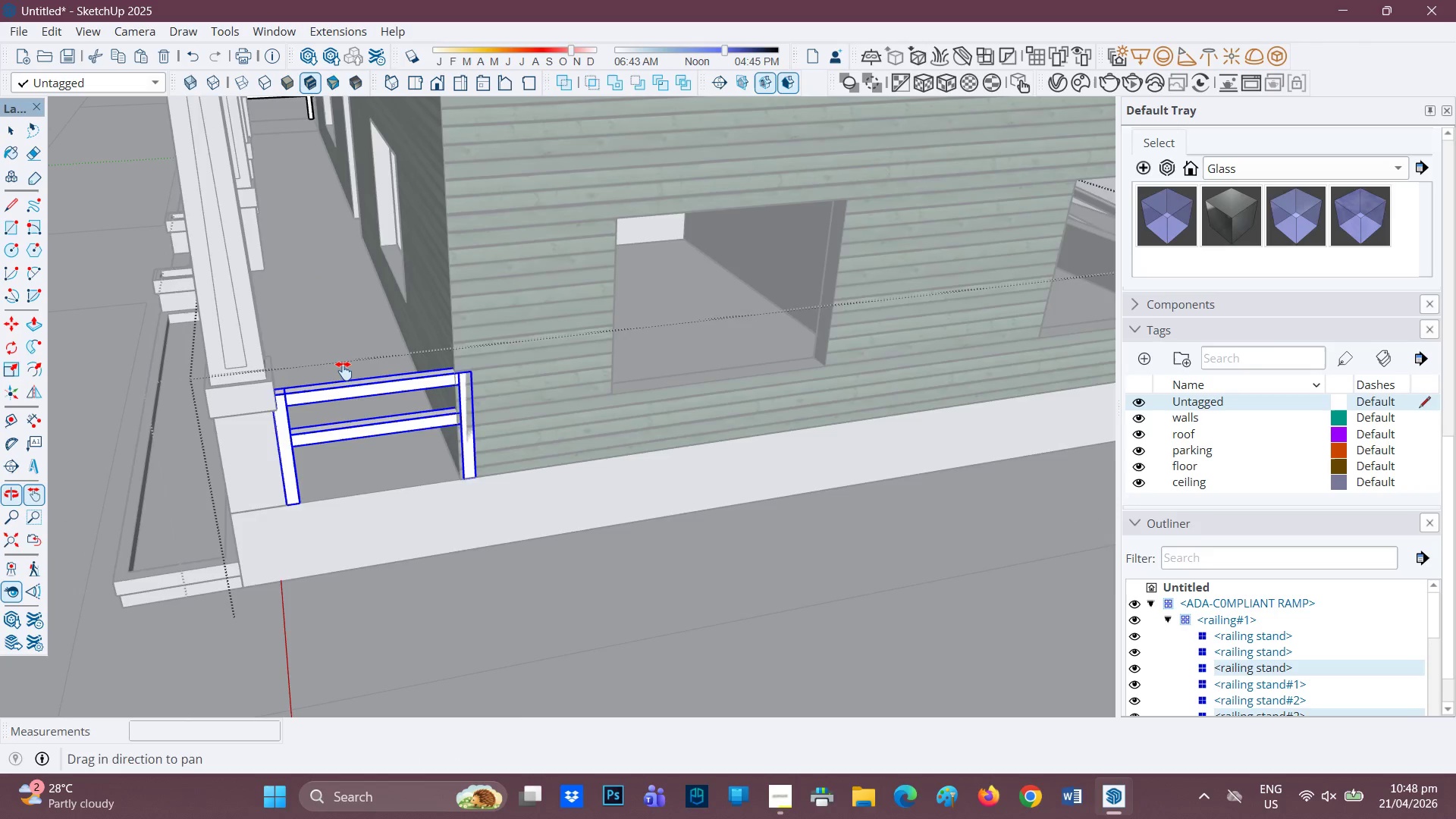 
scroll: coordinate [463, 422], scroll_direction: up, amount: 3.0
 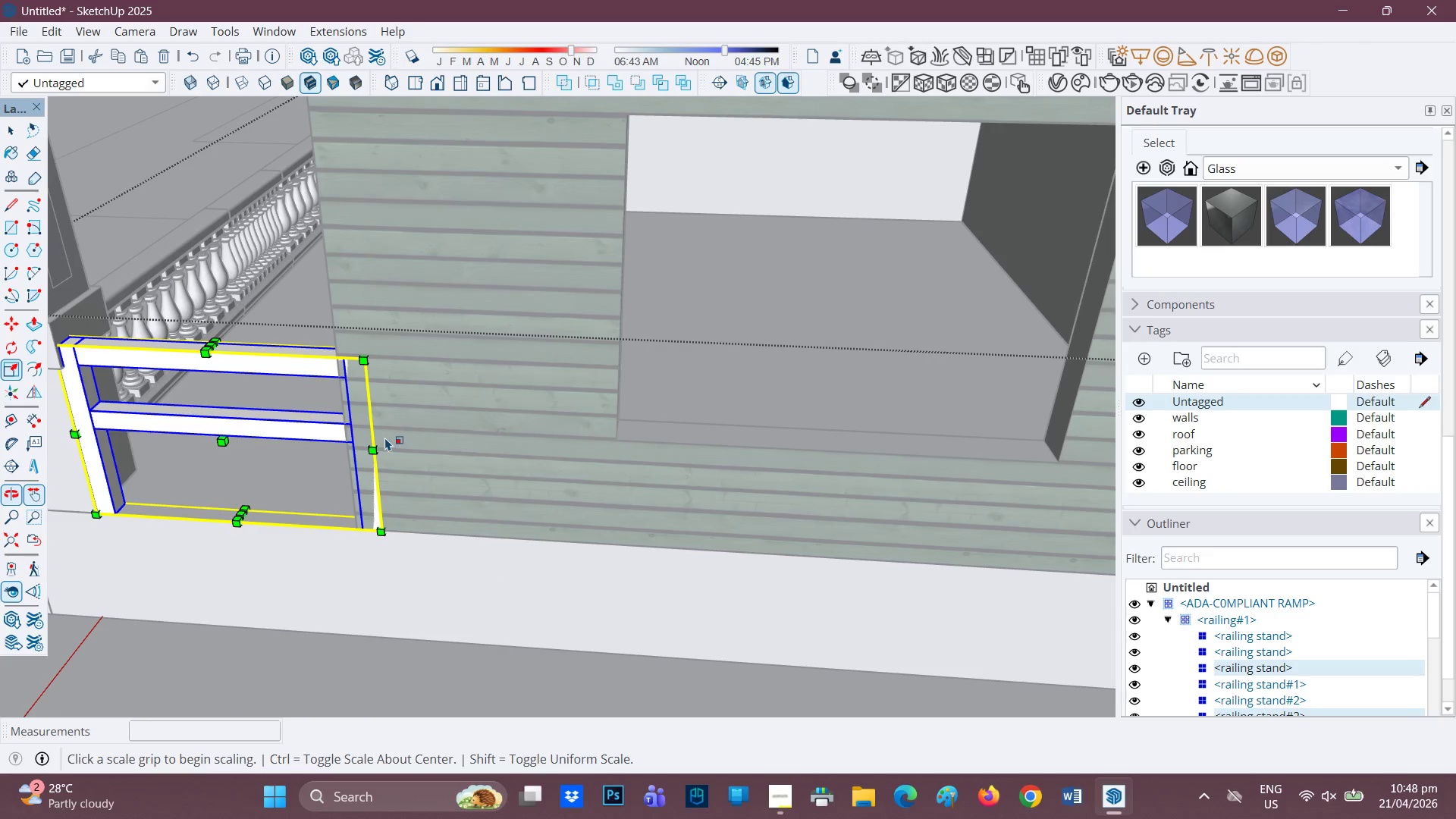 
left_click([380, 437])
 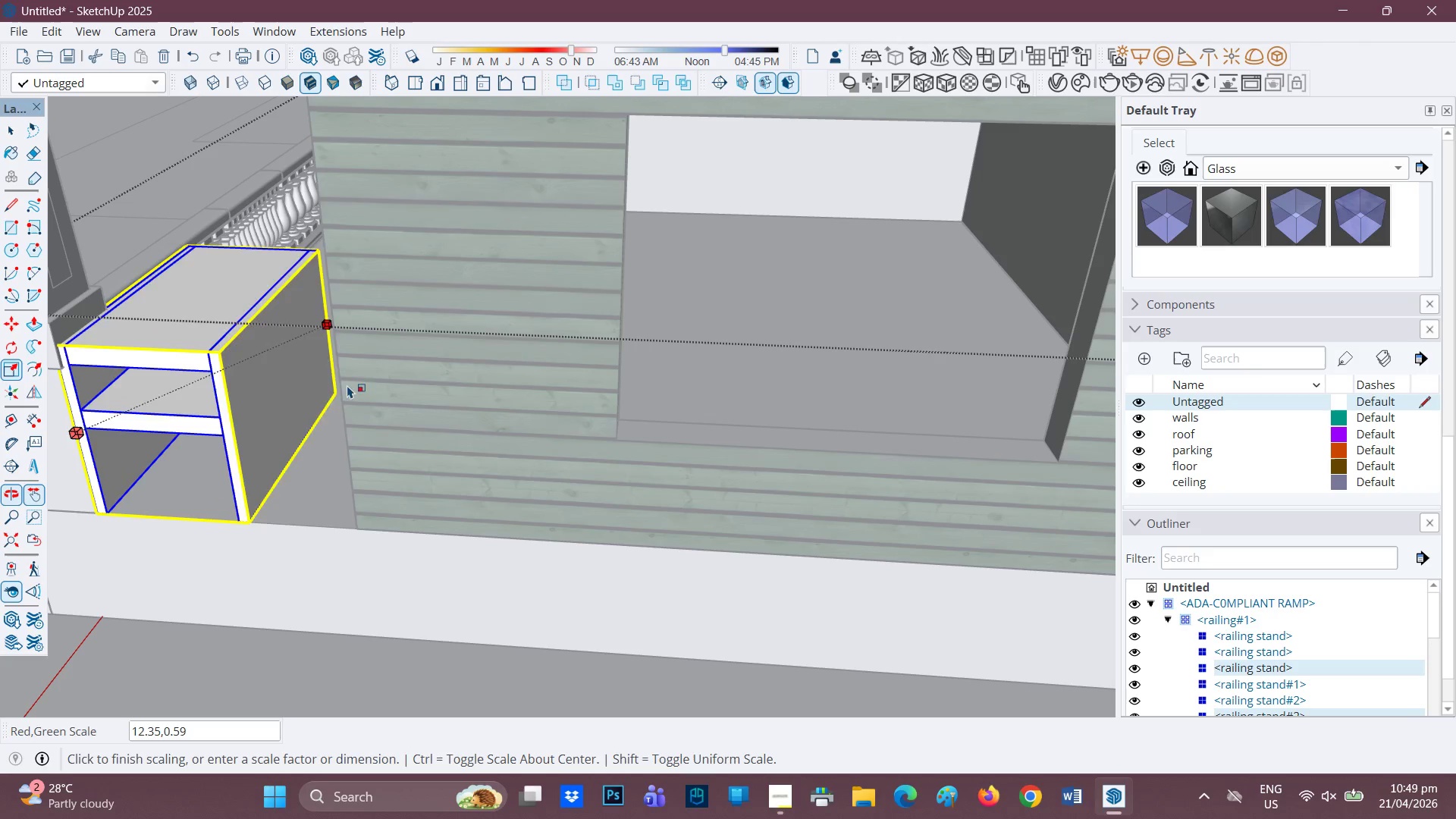 
wait(7.11)
 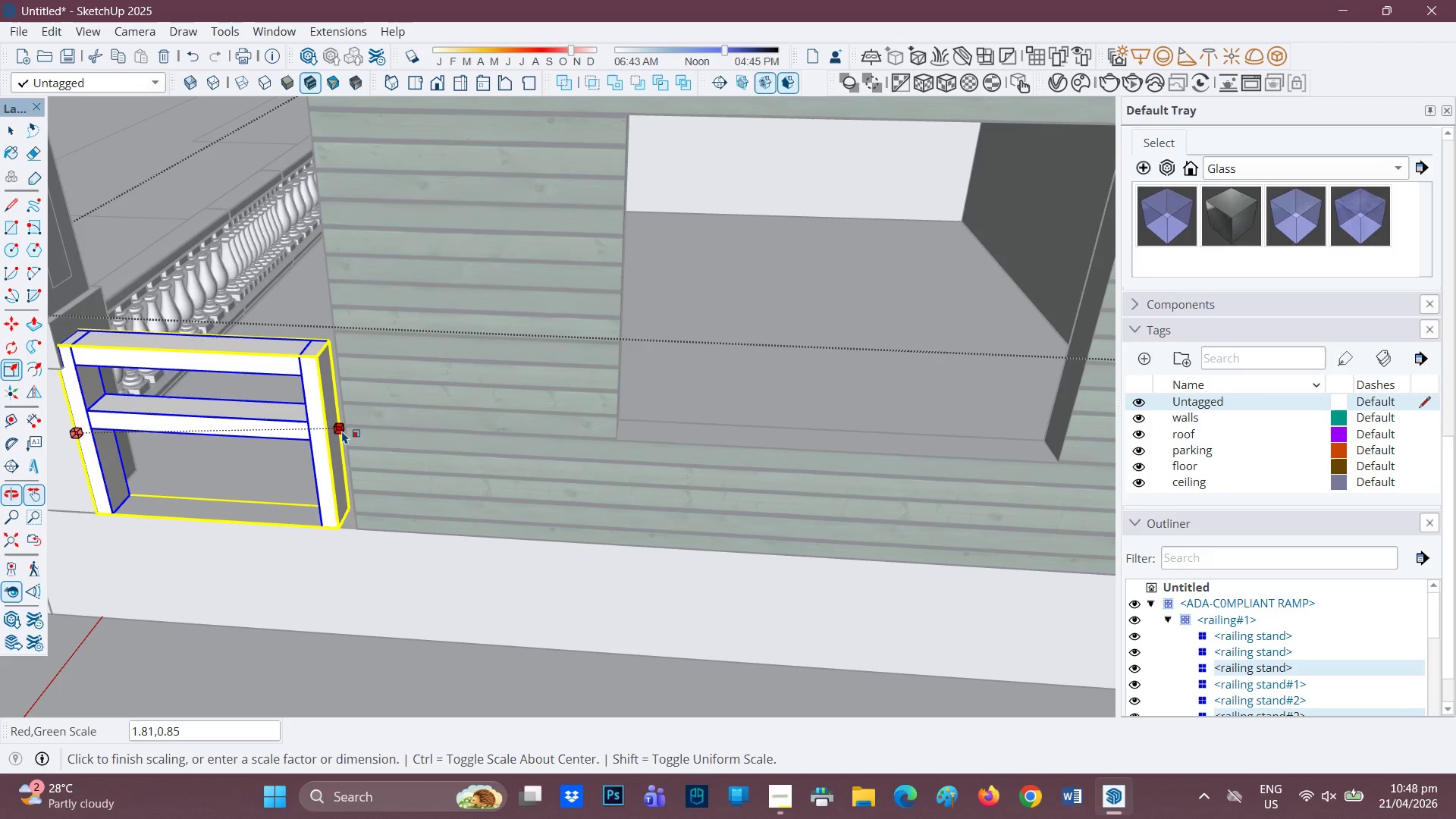 
scroll: coordinate [399, 422], scroll_direction: up, amount: 2.0
 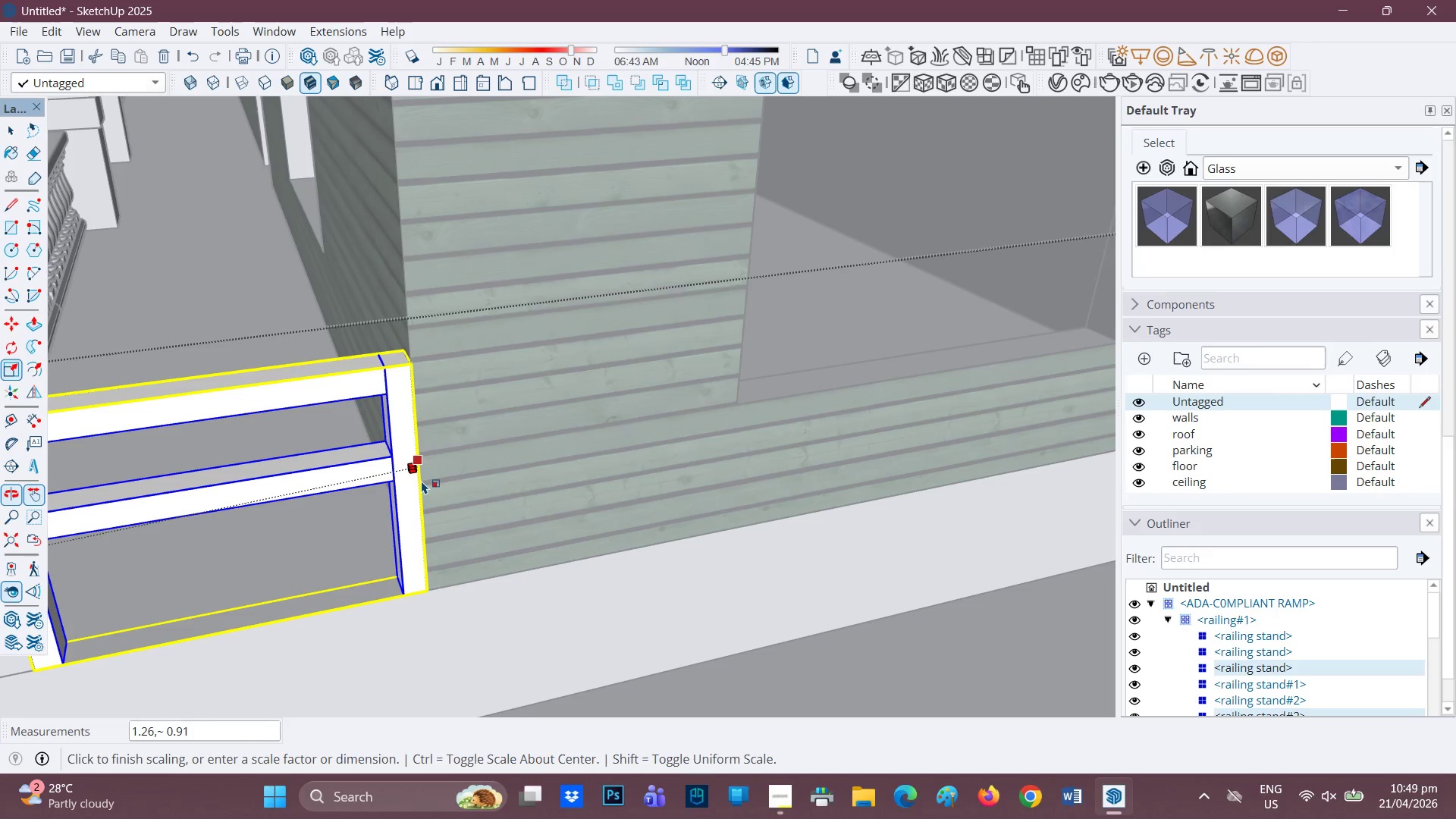 
left_click([422, 481])
 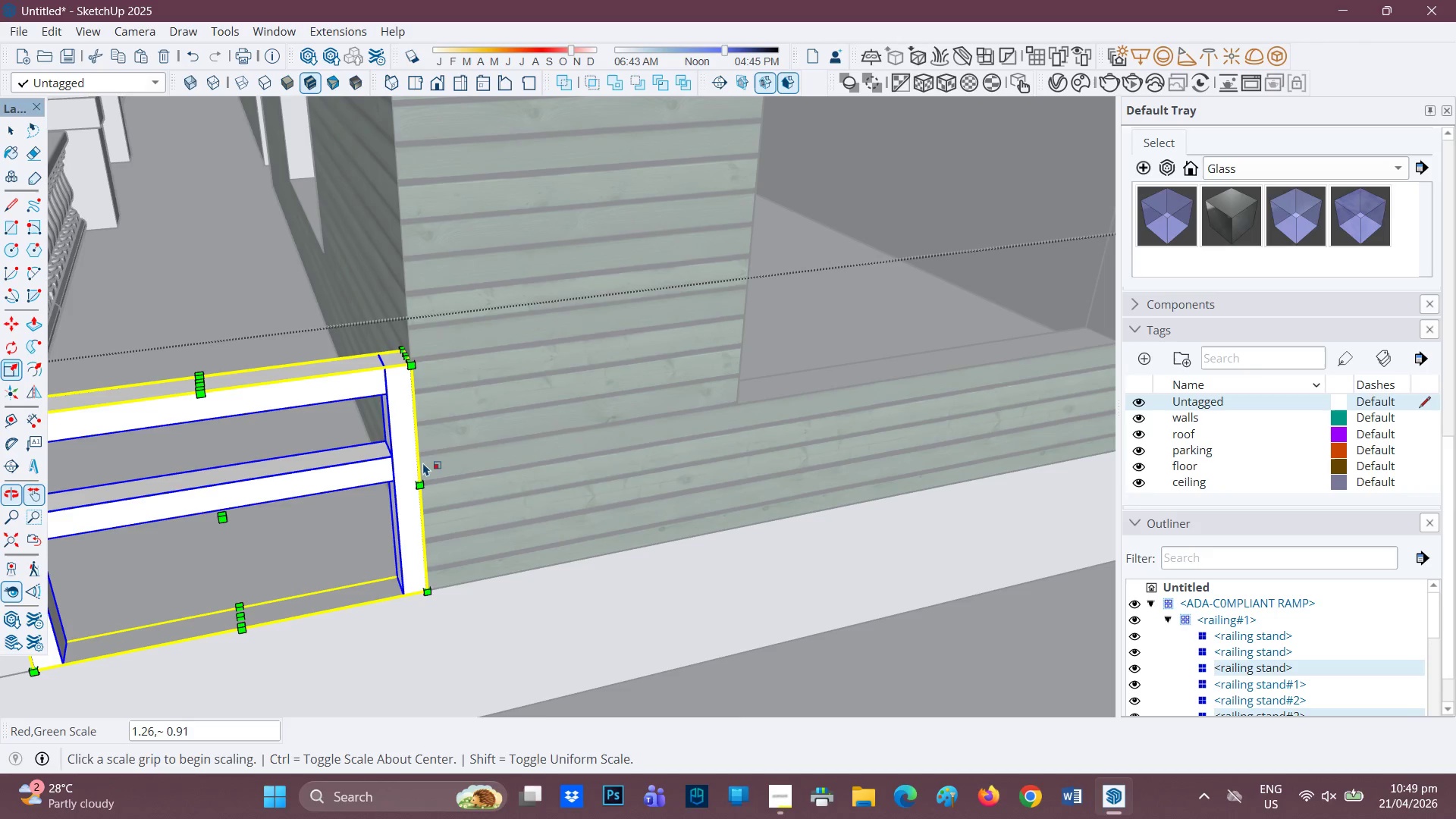 
scroll: coordinate [438, 417], scroll_direction: down, amount: 4.0
 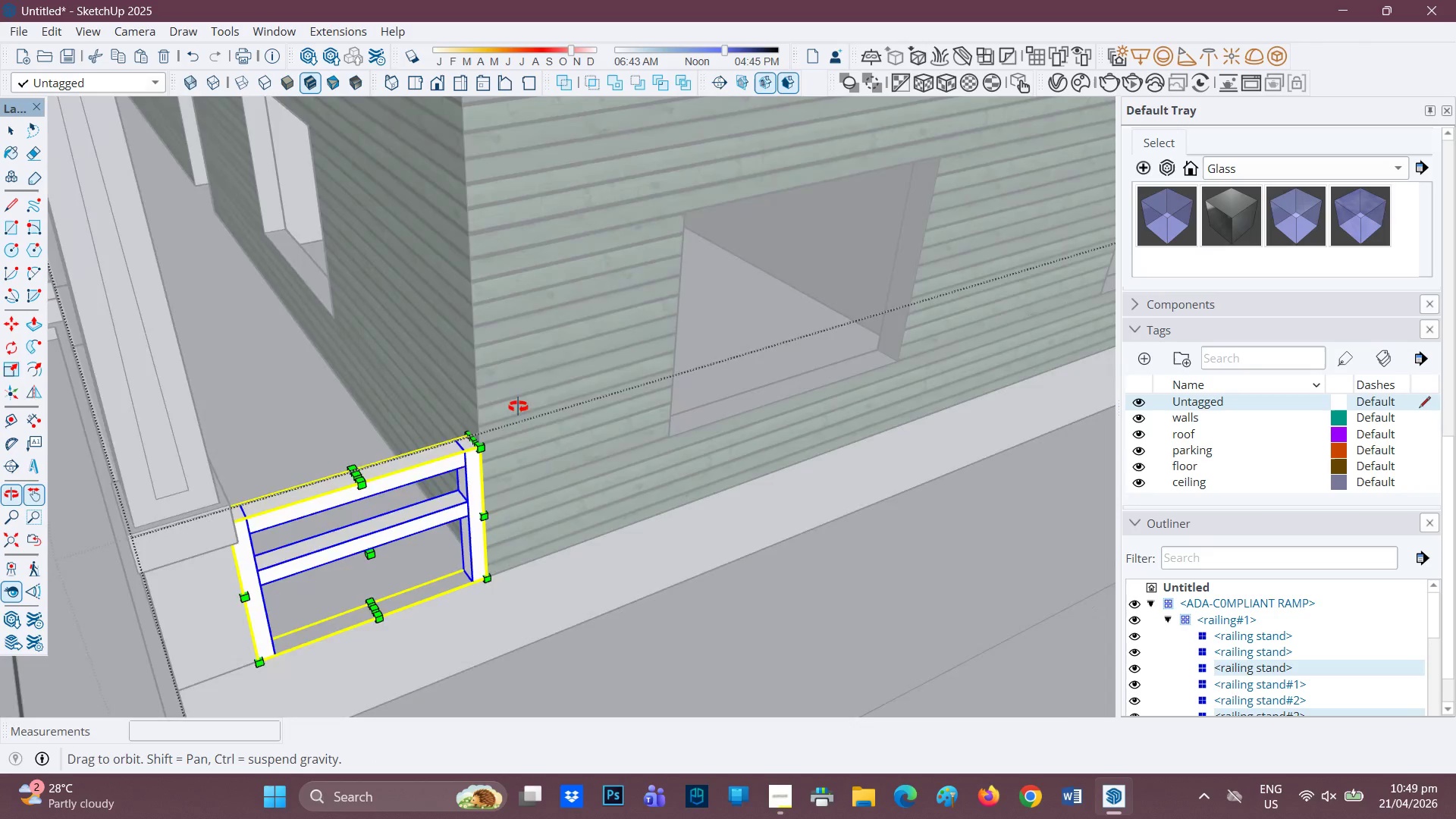 
key(Space)
 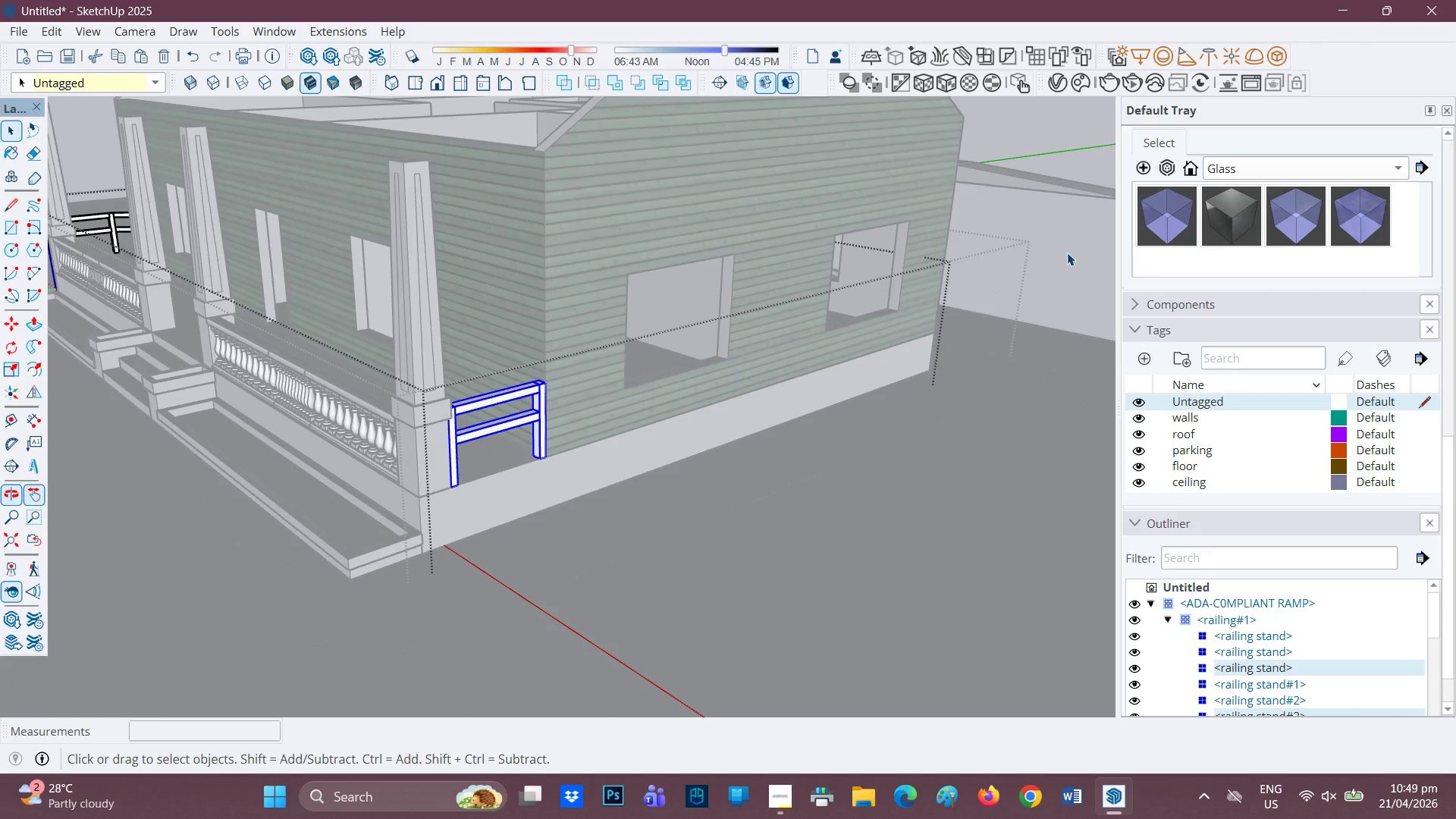 
scroll: coordinate [462, 404], scroll_direction: down, amount: 10.0
 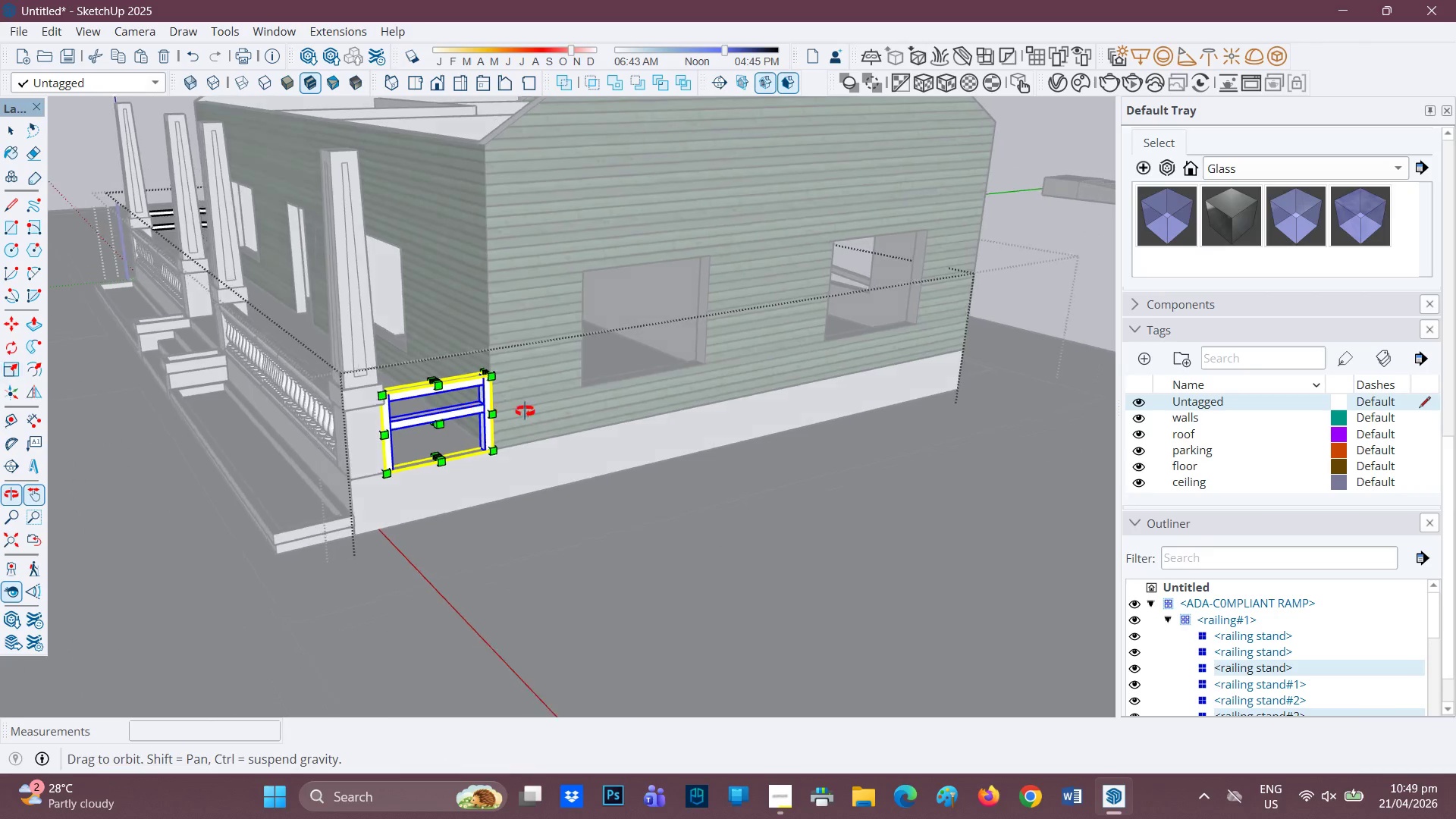 
left_click([1077, 240])
 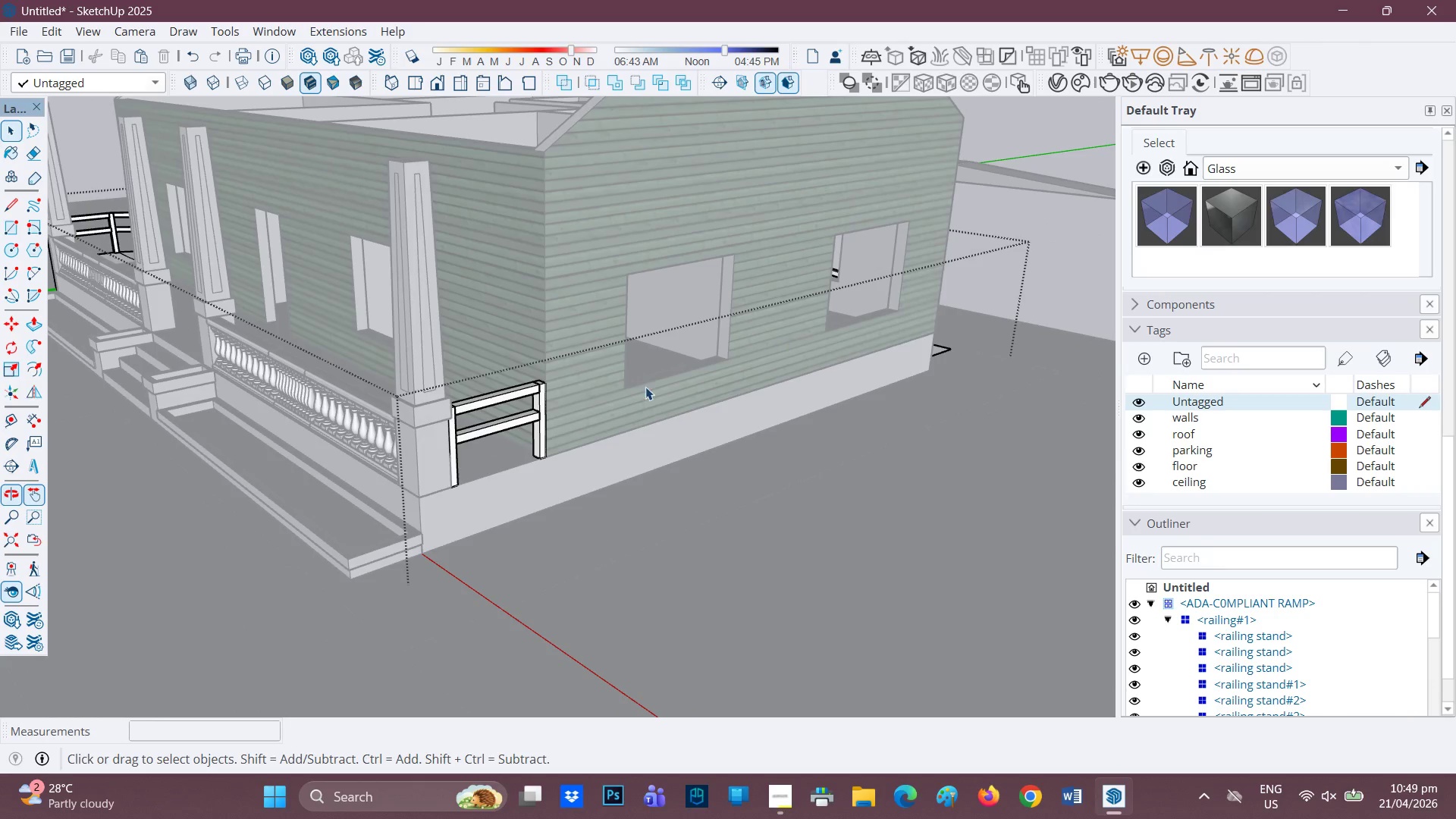 
scroll: coordinate [359, 366], scroll_direction: up, amount: 11.0
 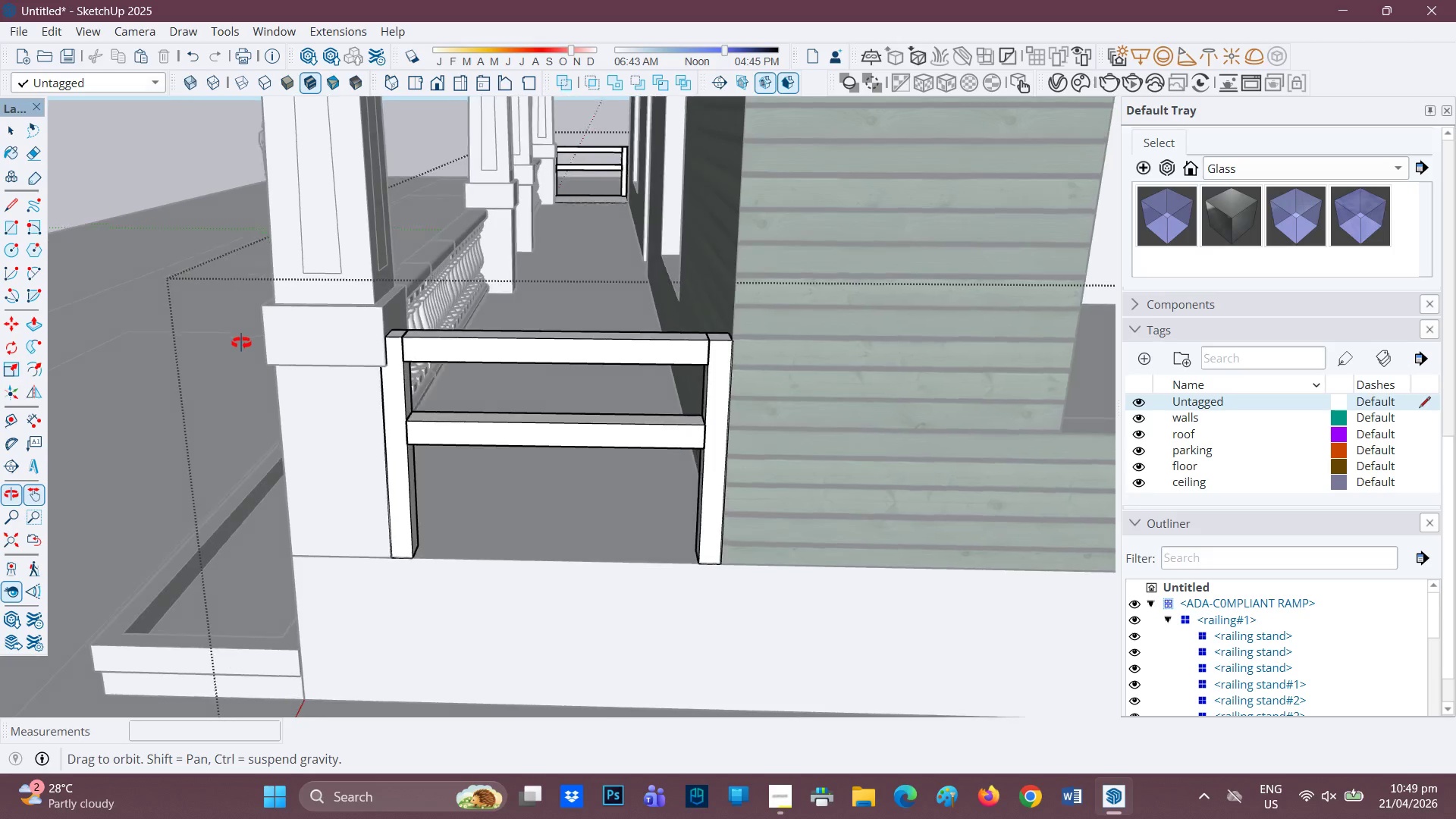 
scroll: coordinate [650, 324], scroll_direction: down, amount: 20.0
 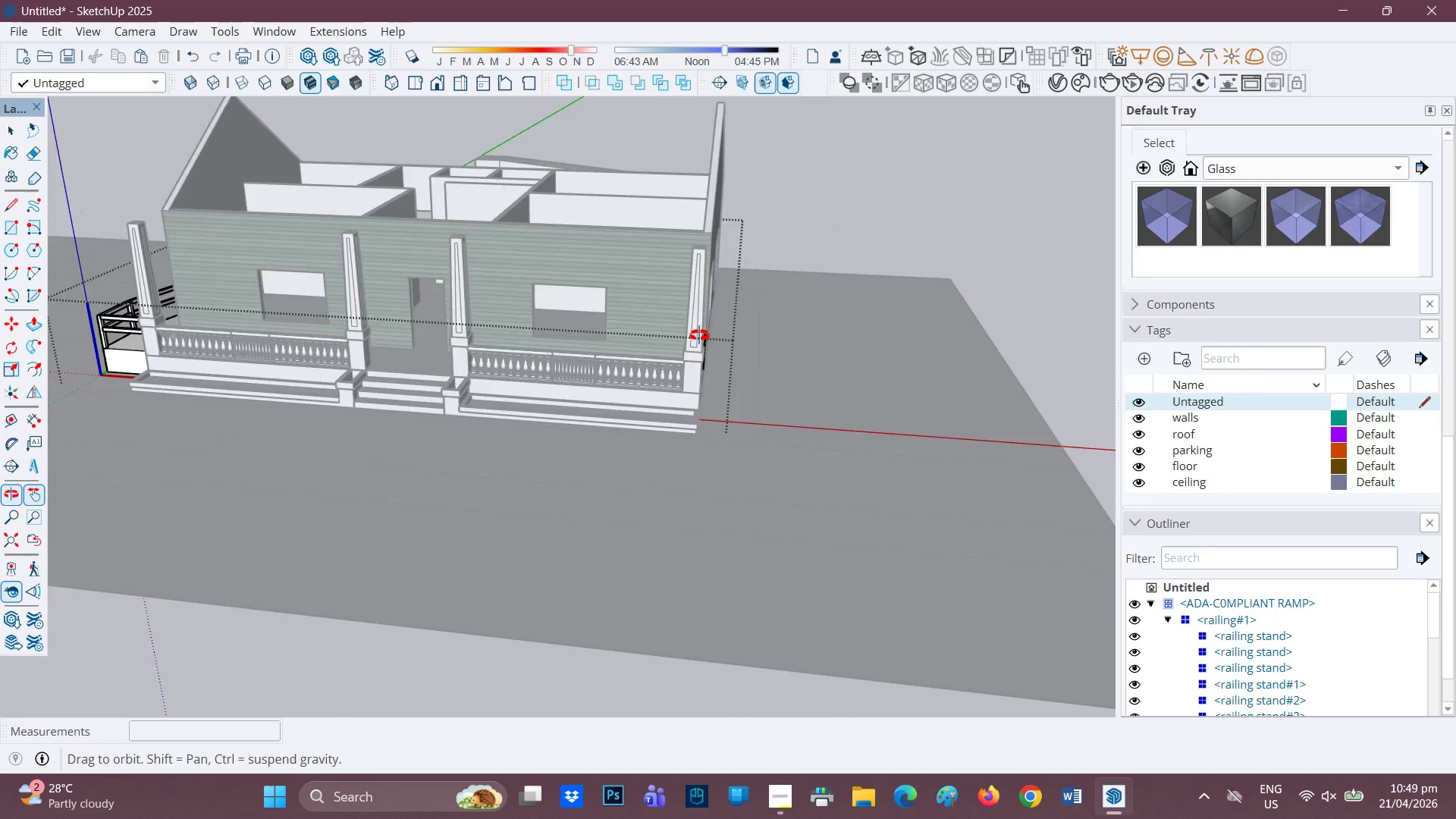 
key(Space)
 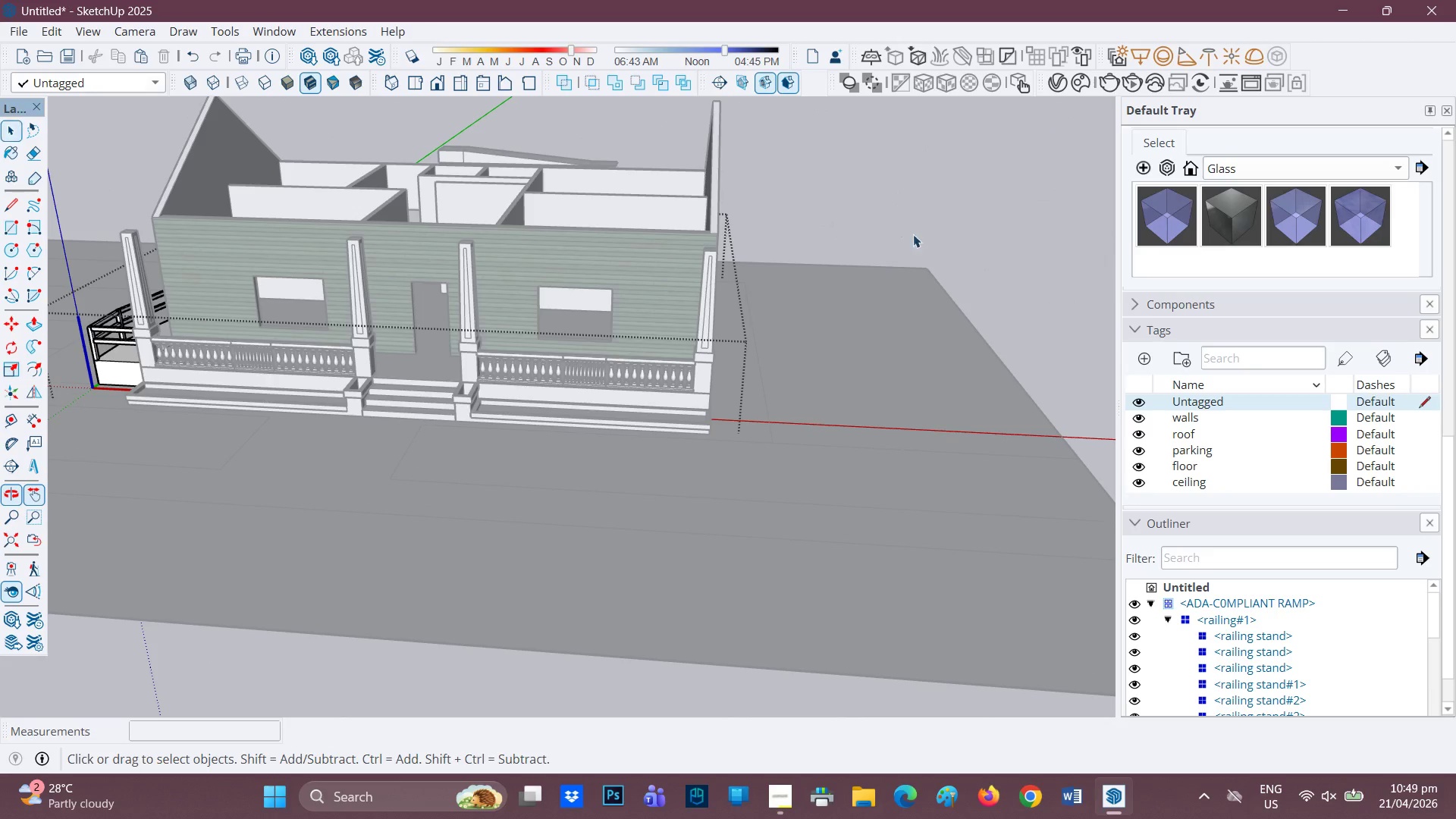 
left_click([913, 216])
 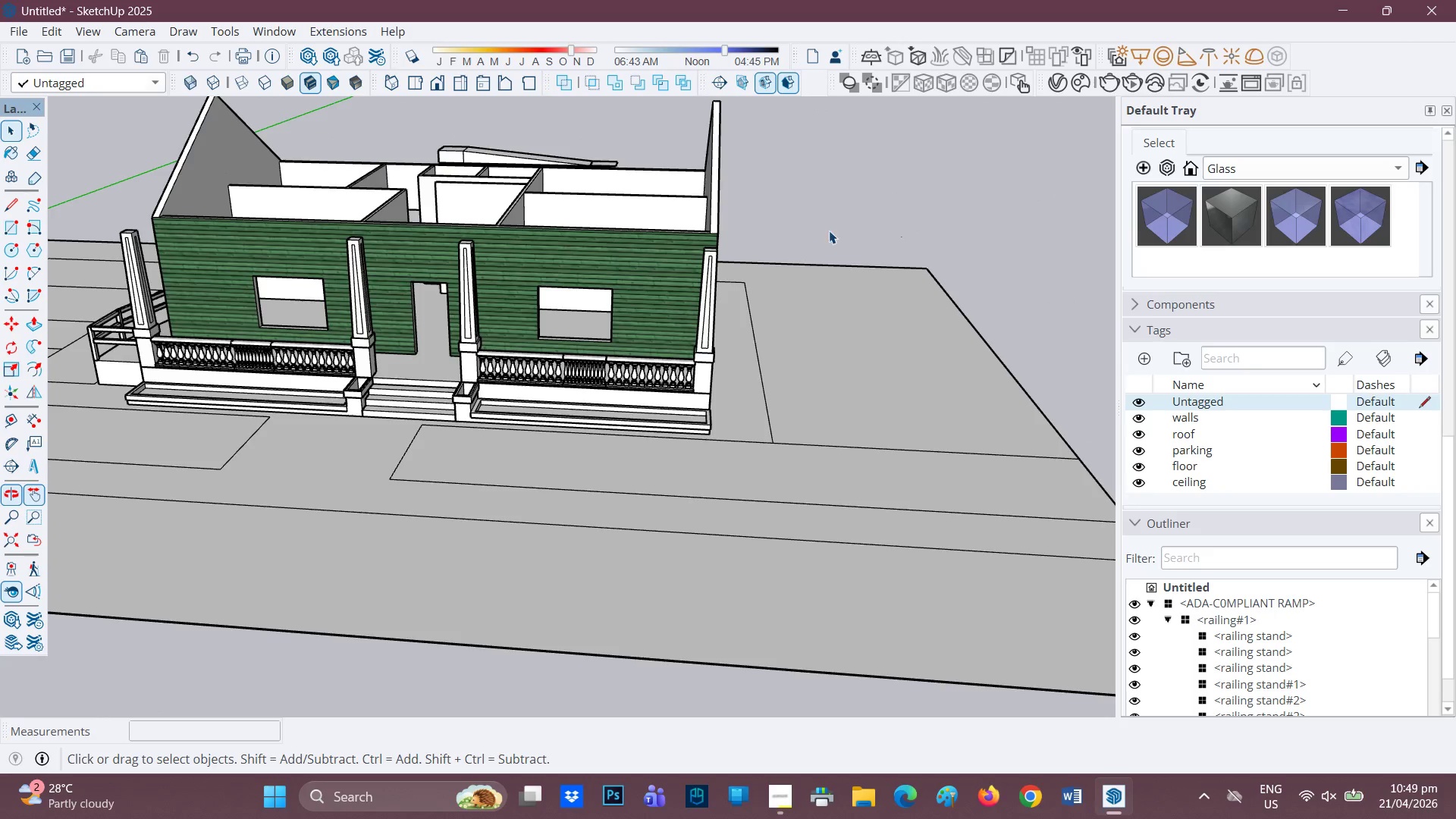 
scroll: coordinate [795, 250], scroll_direction: down, amount: 3.0
 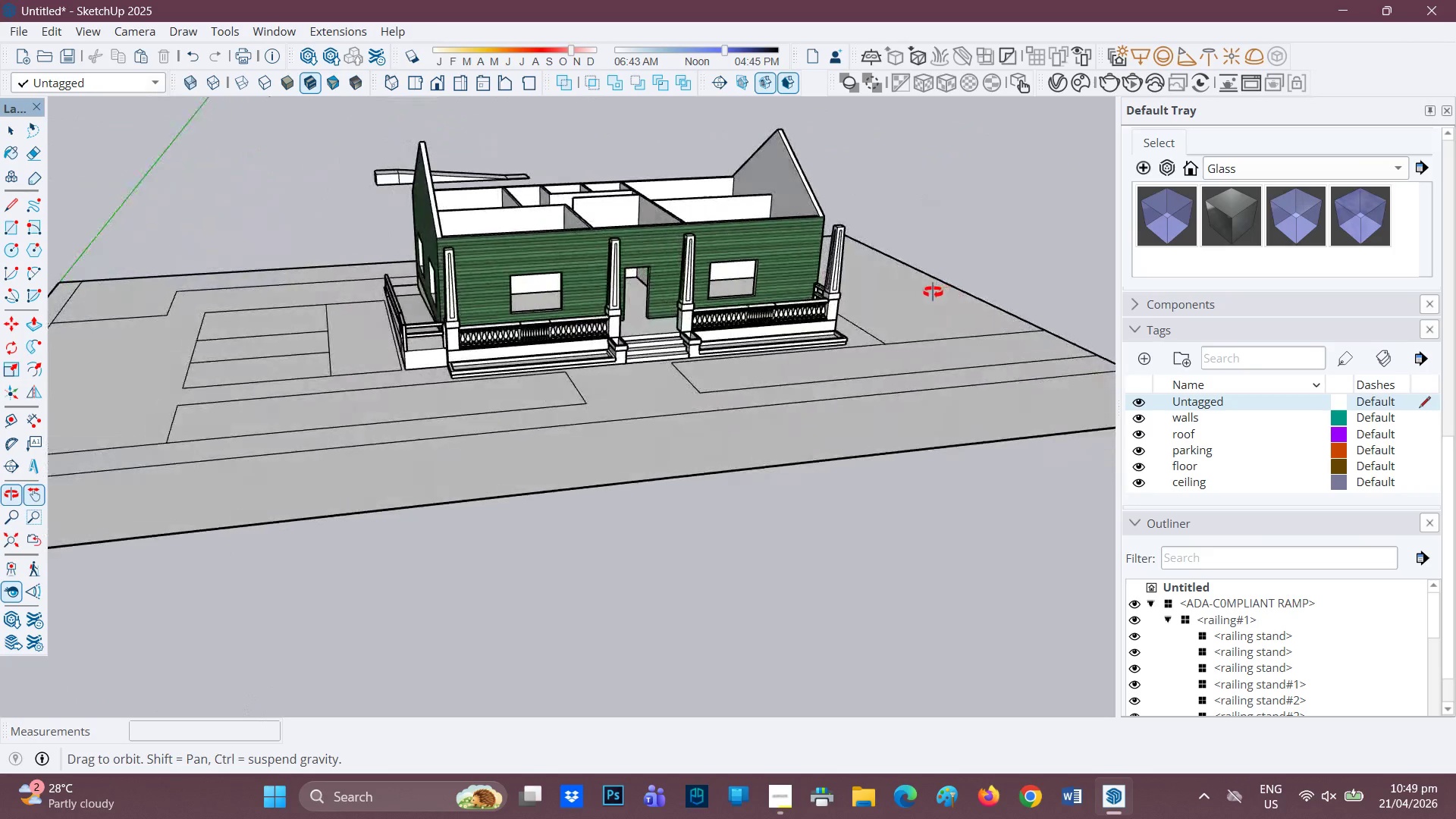 
scroll: coordinate [795, 294], scroll_direction: up, amount: 2.0
 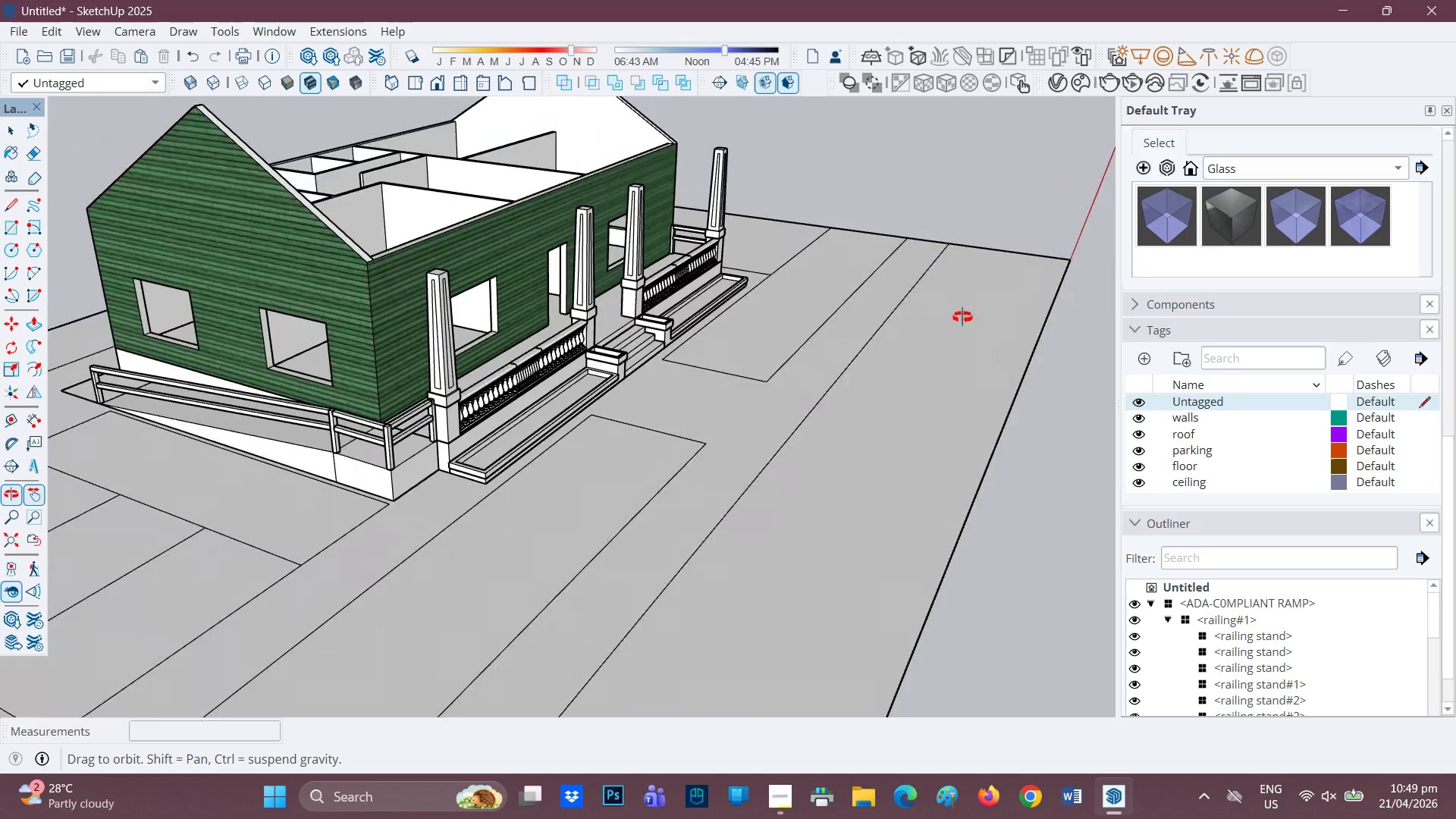 
scroll: coordinate [709, 283], scroll_direction: down, amount: 3.0
 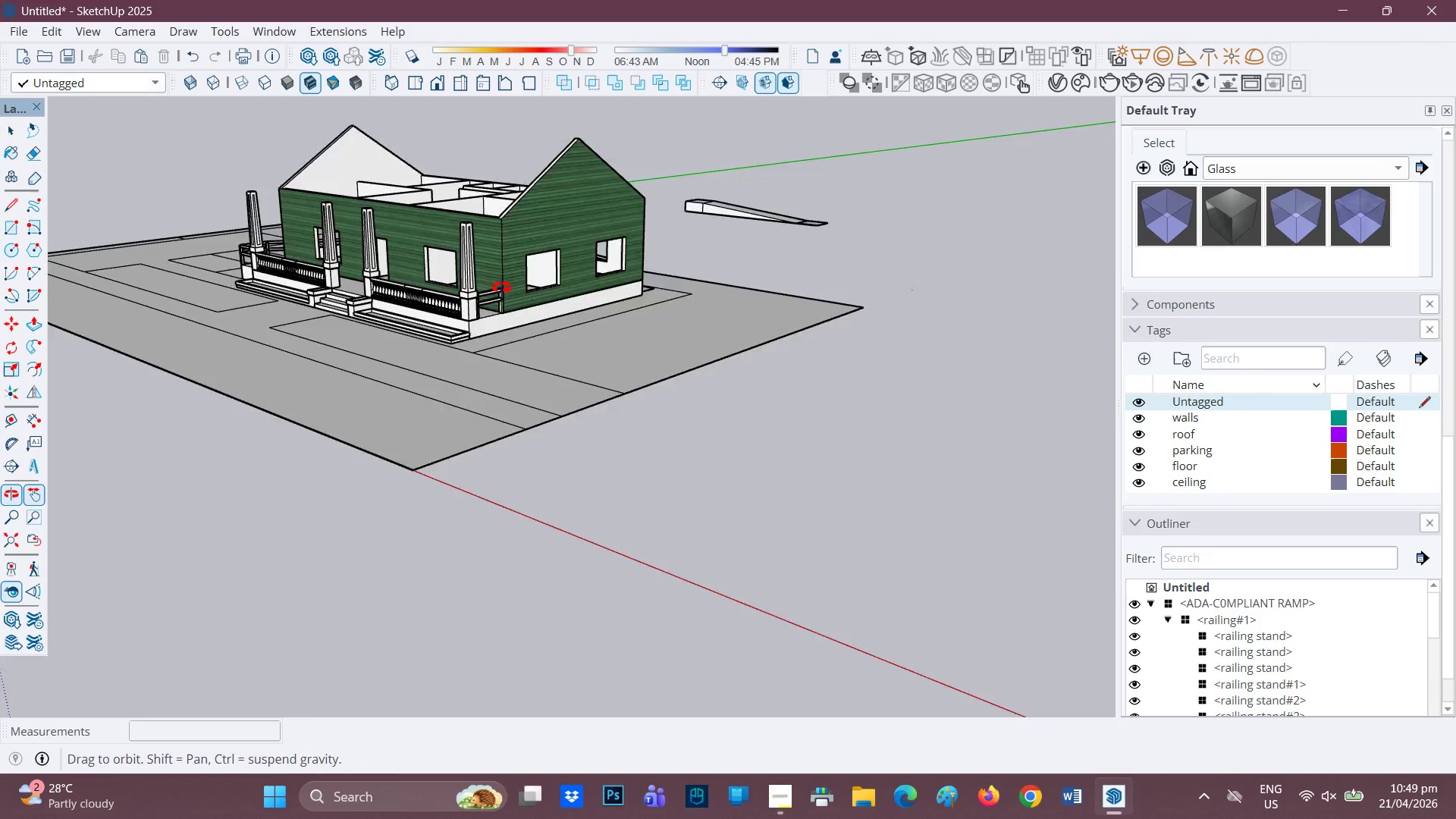 
scroll: coordinate [682, 316], scroll_direction: up, amount: 2.0
 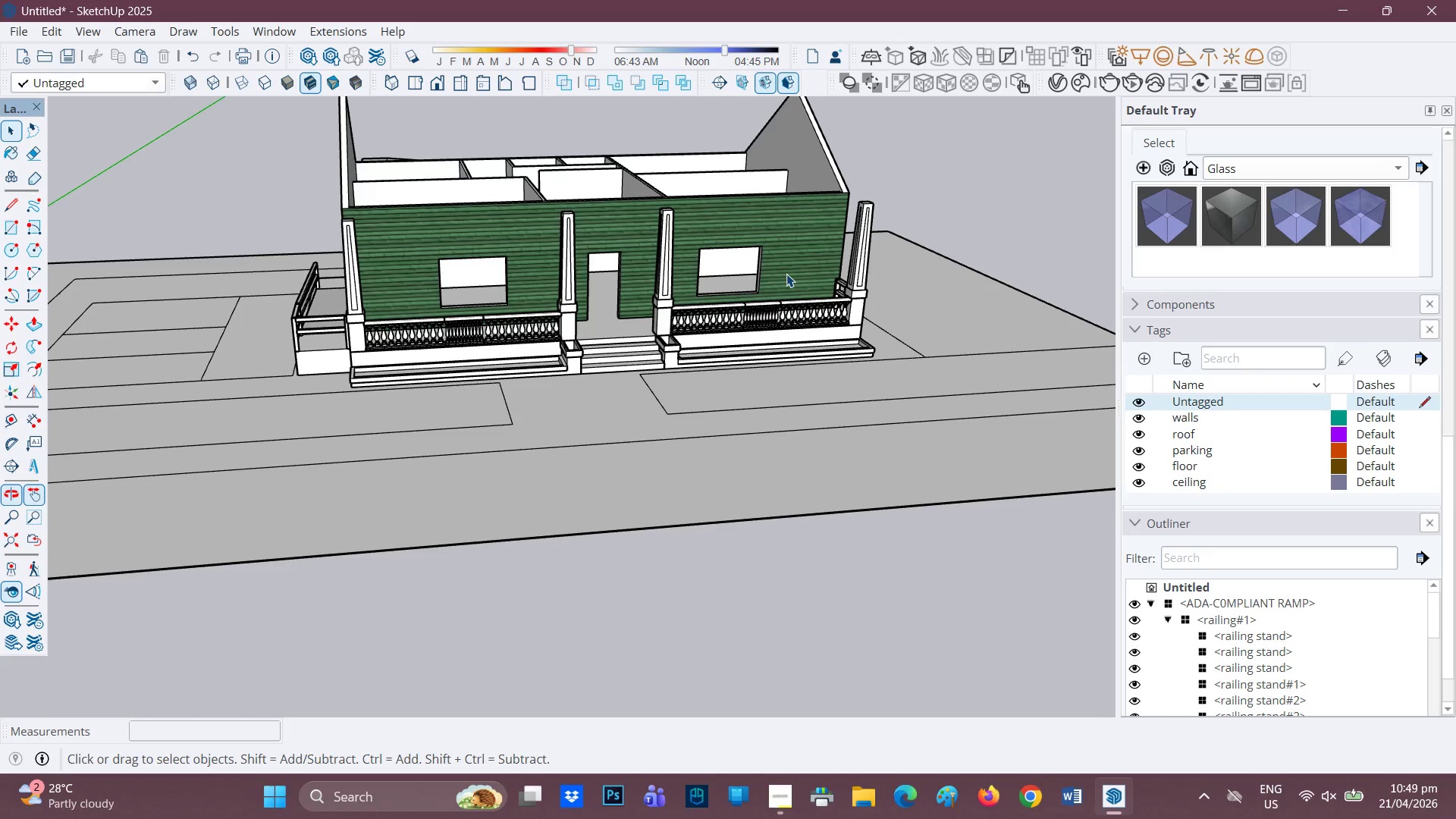 
wait(6.51)
 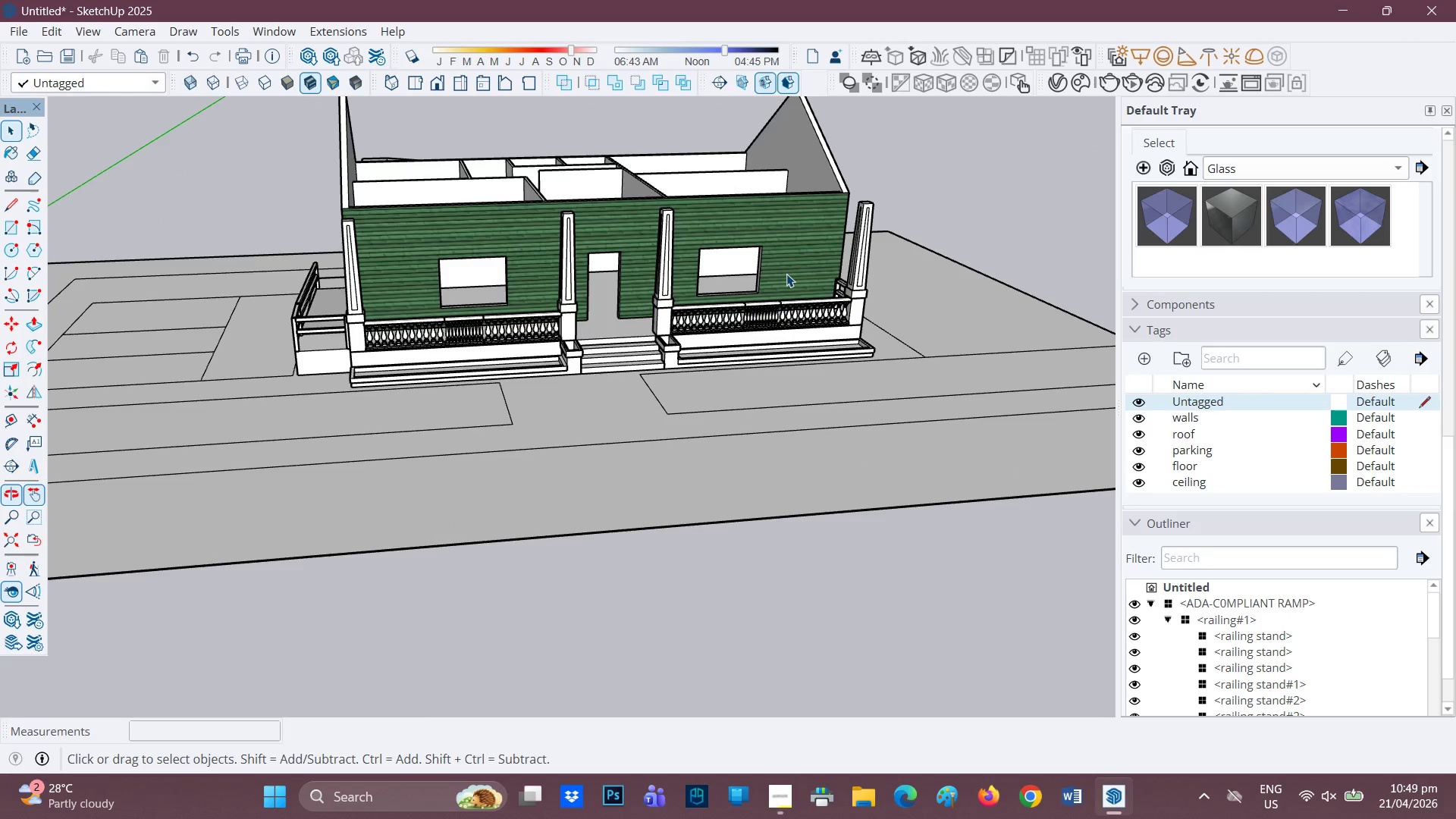 
scroll: coordinate [438, 430], scroll_direction: up, amount: 6.0
 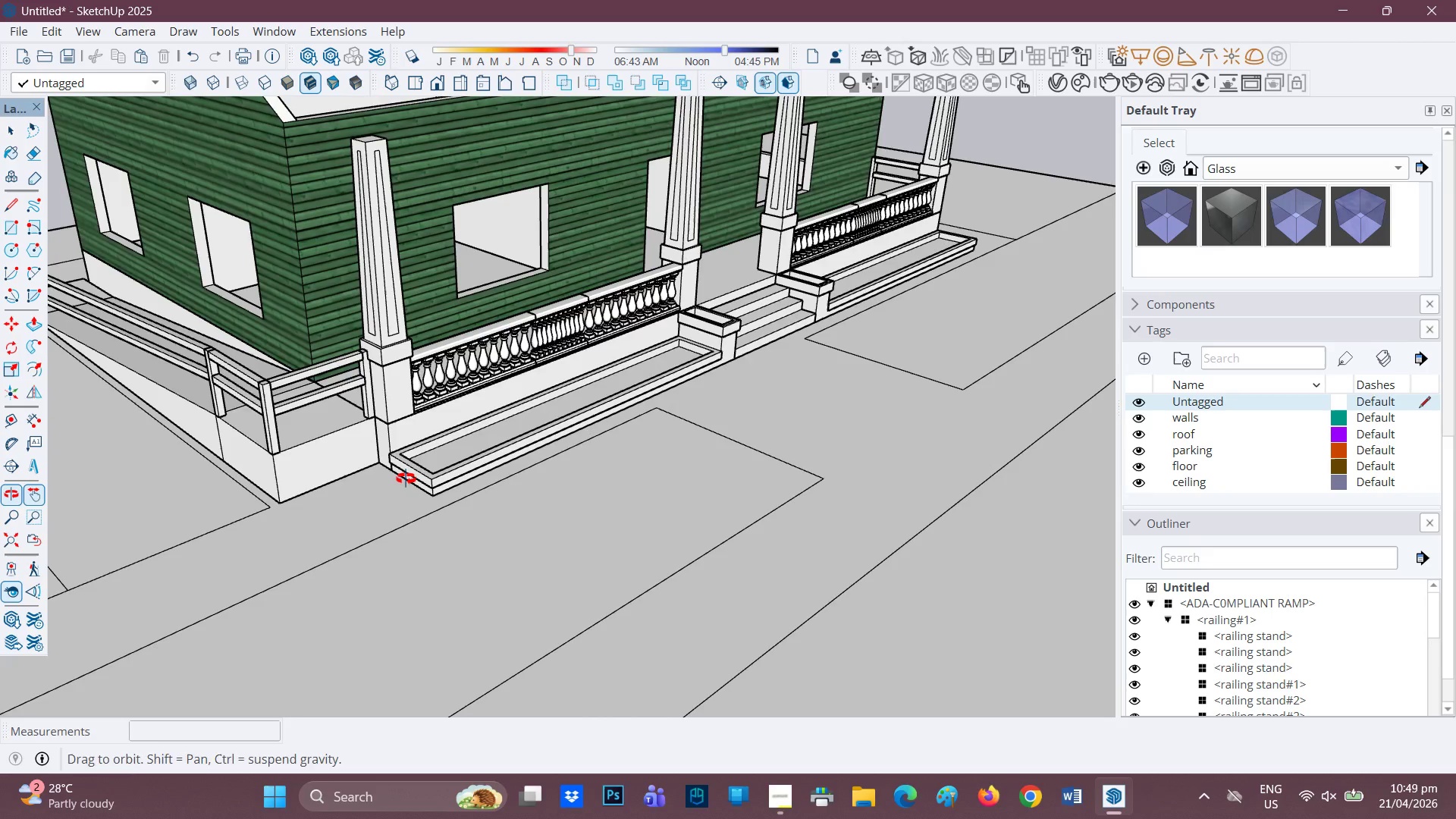 
scroll: coordinate [377, 457], scroll_direction: up, amount: 4.0
 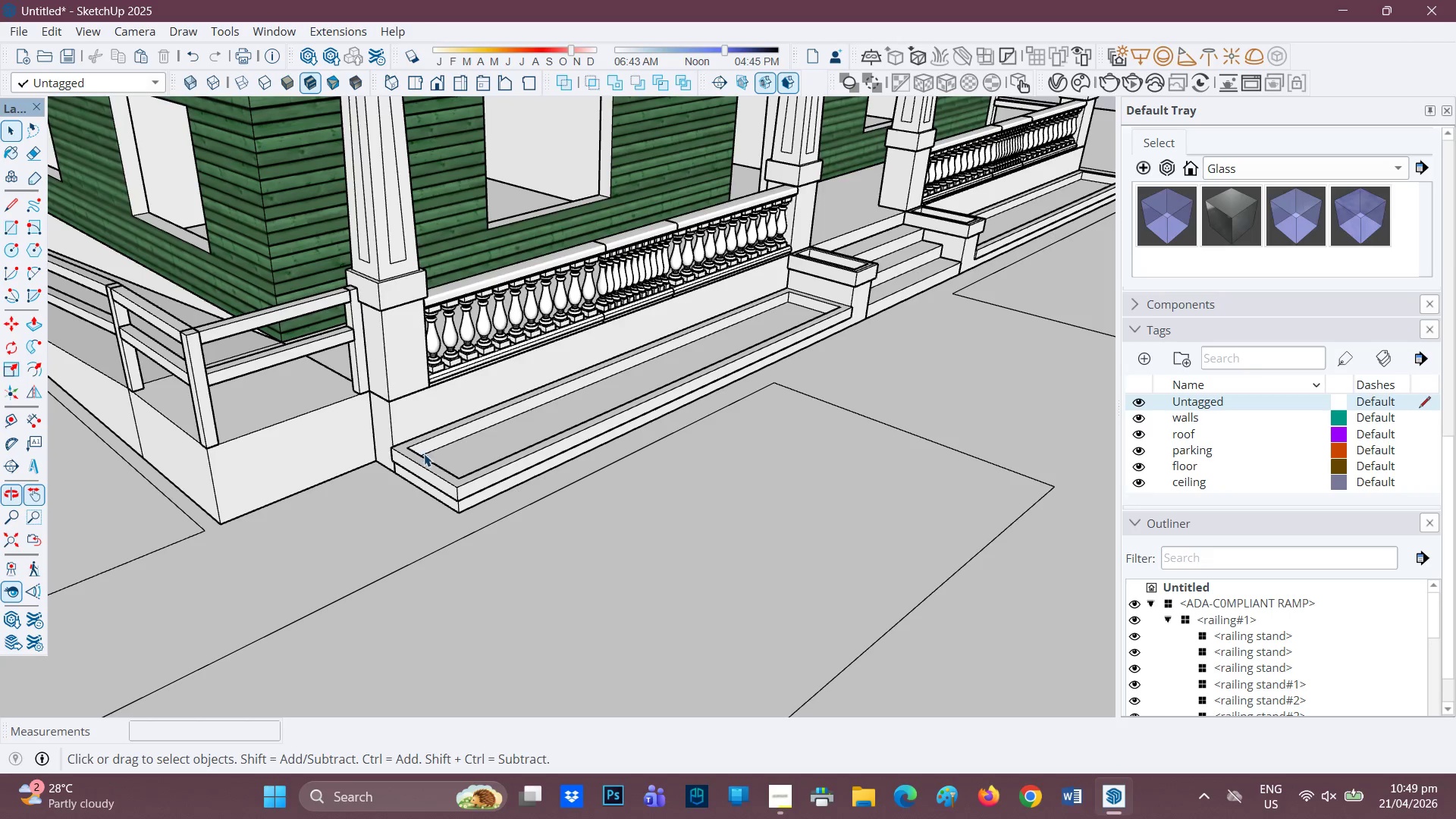 
left_click([420, 464])
 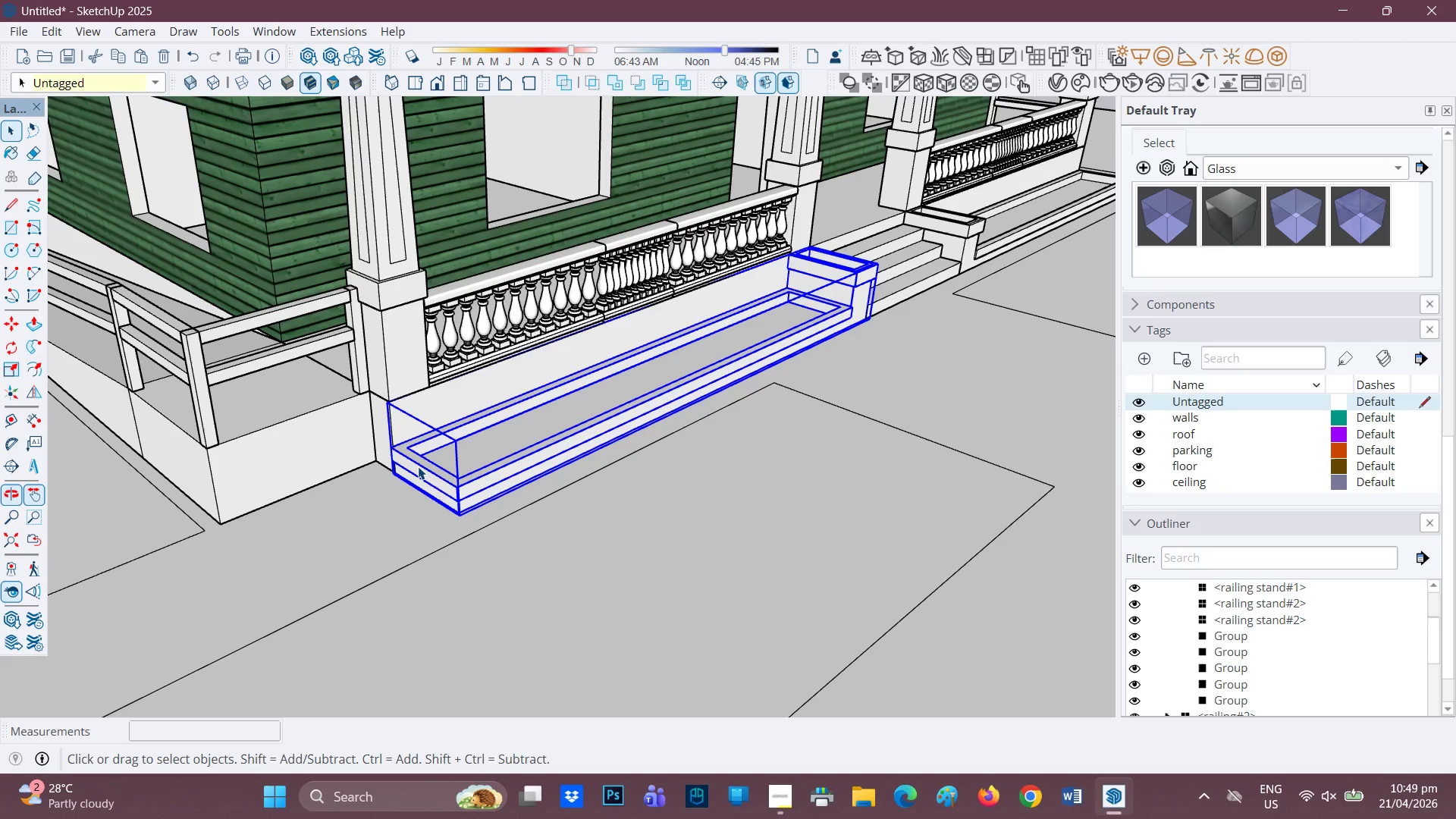 
double_click([418, 466])
 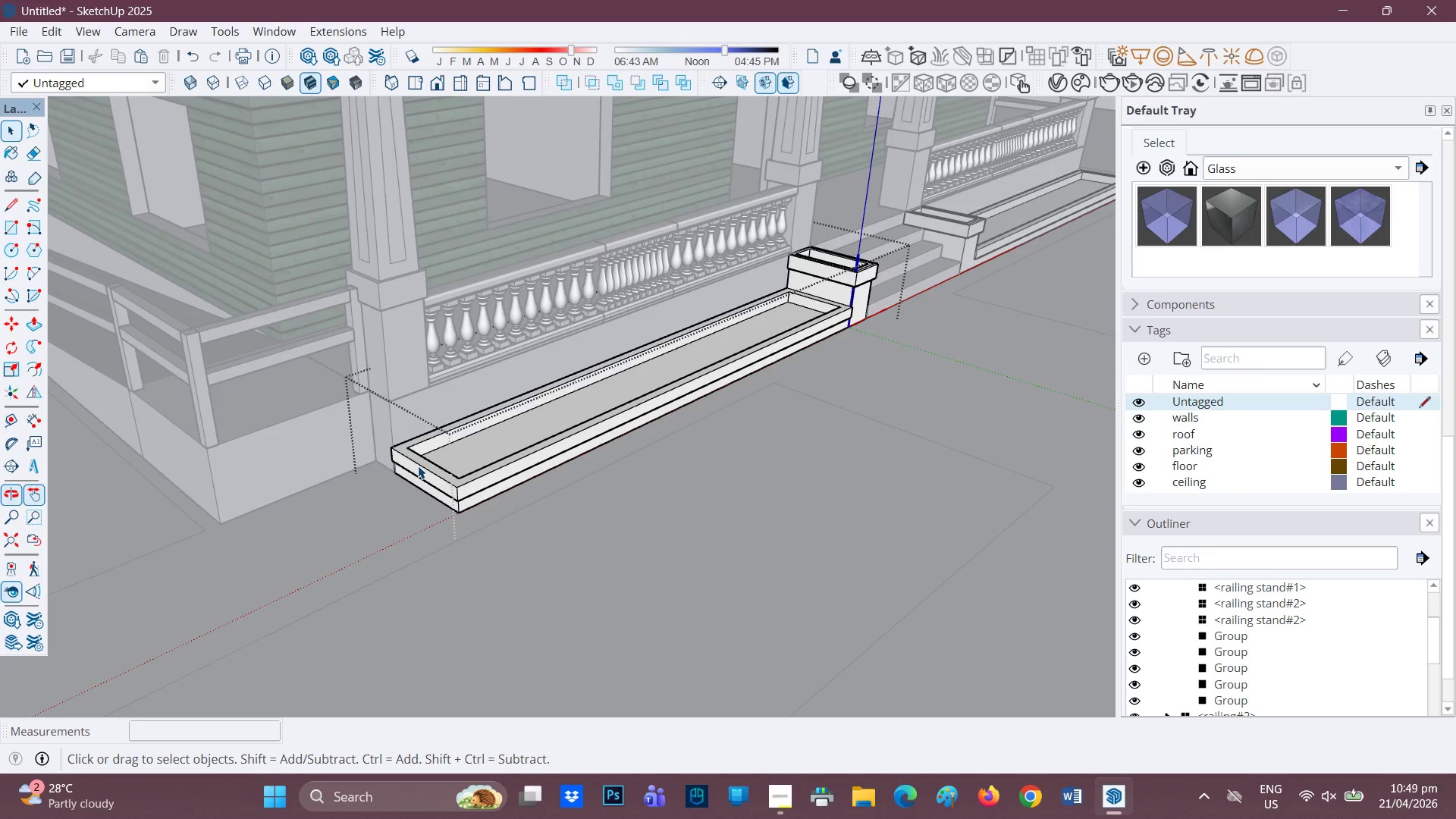 
key(Space)
 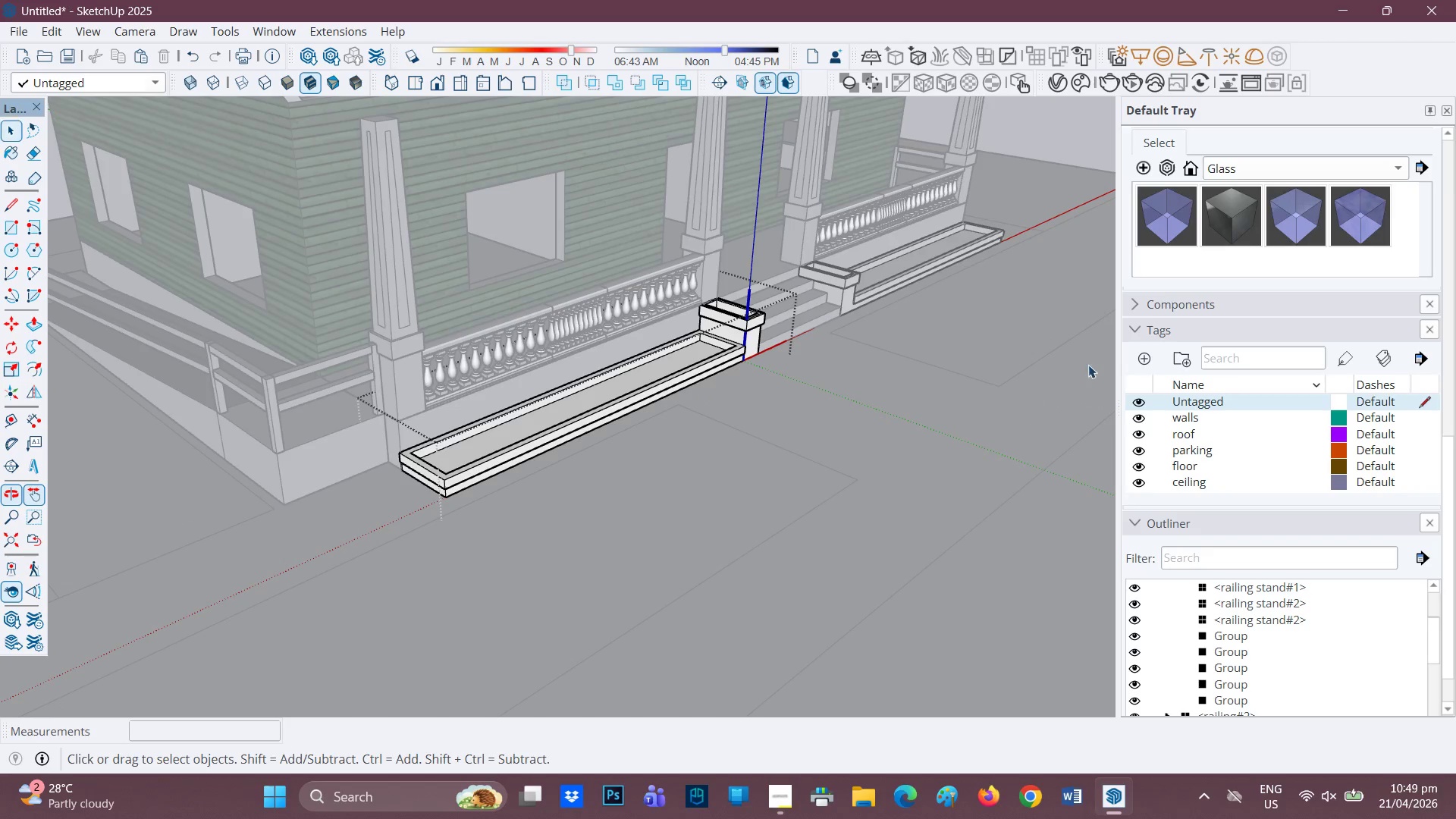 
scroll: coordinate [418, 463], scroll_direction: down, amount: 3.0
 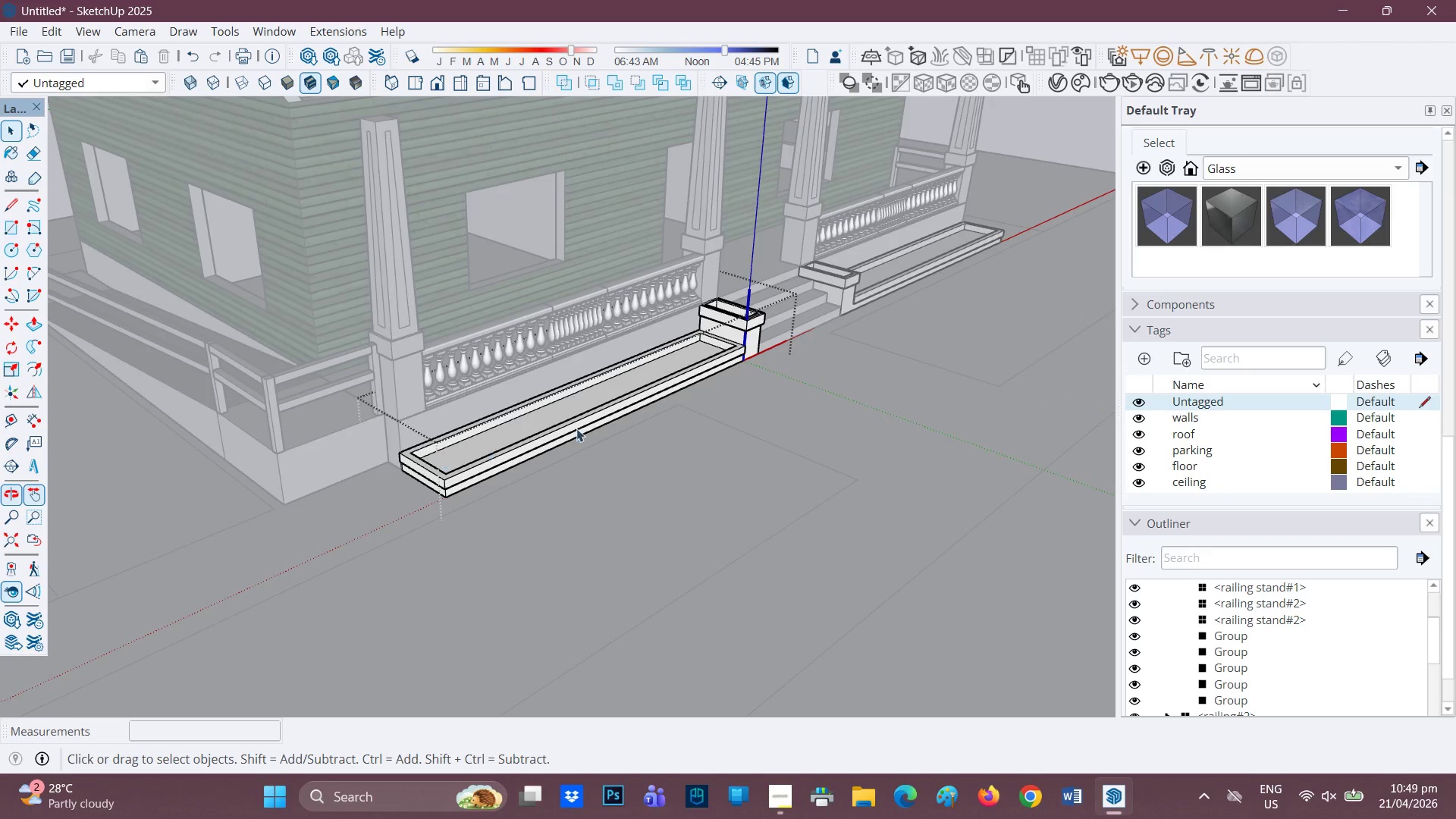 
left_click([1087, 366])
 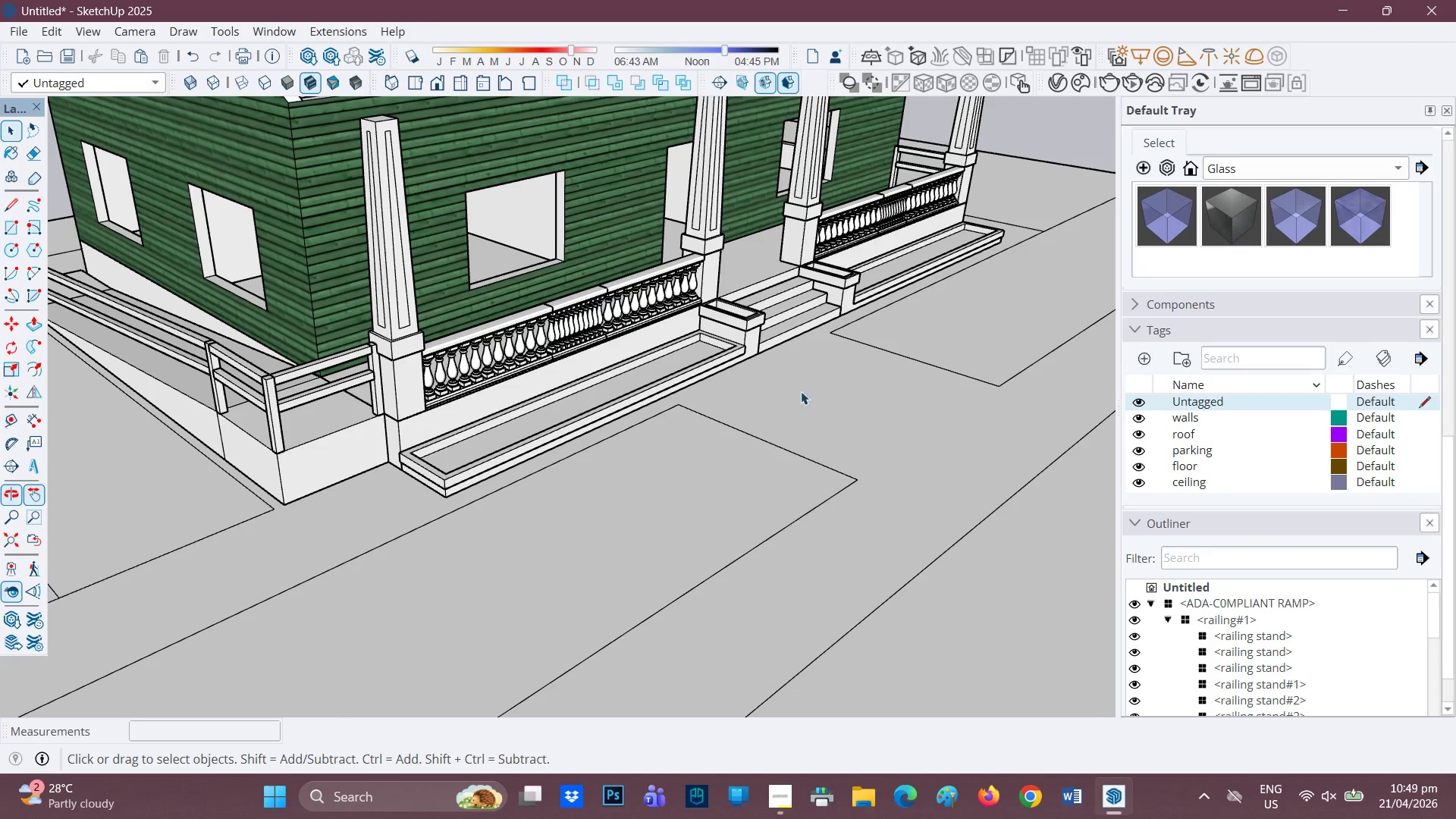 
scroll: coordinate [689, 342], scroll_direction: down, amount: 11.0
 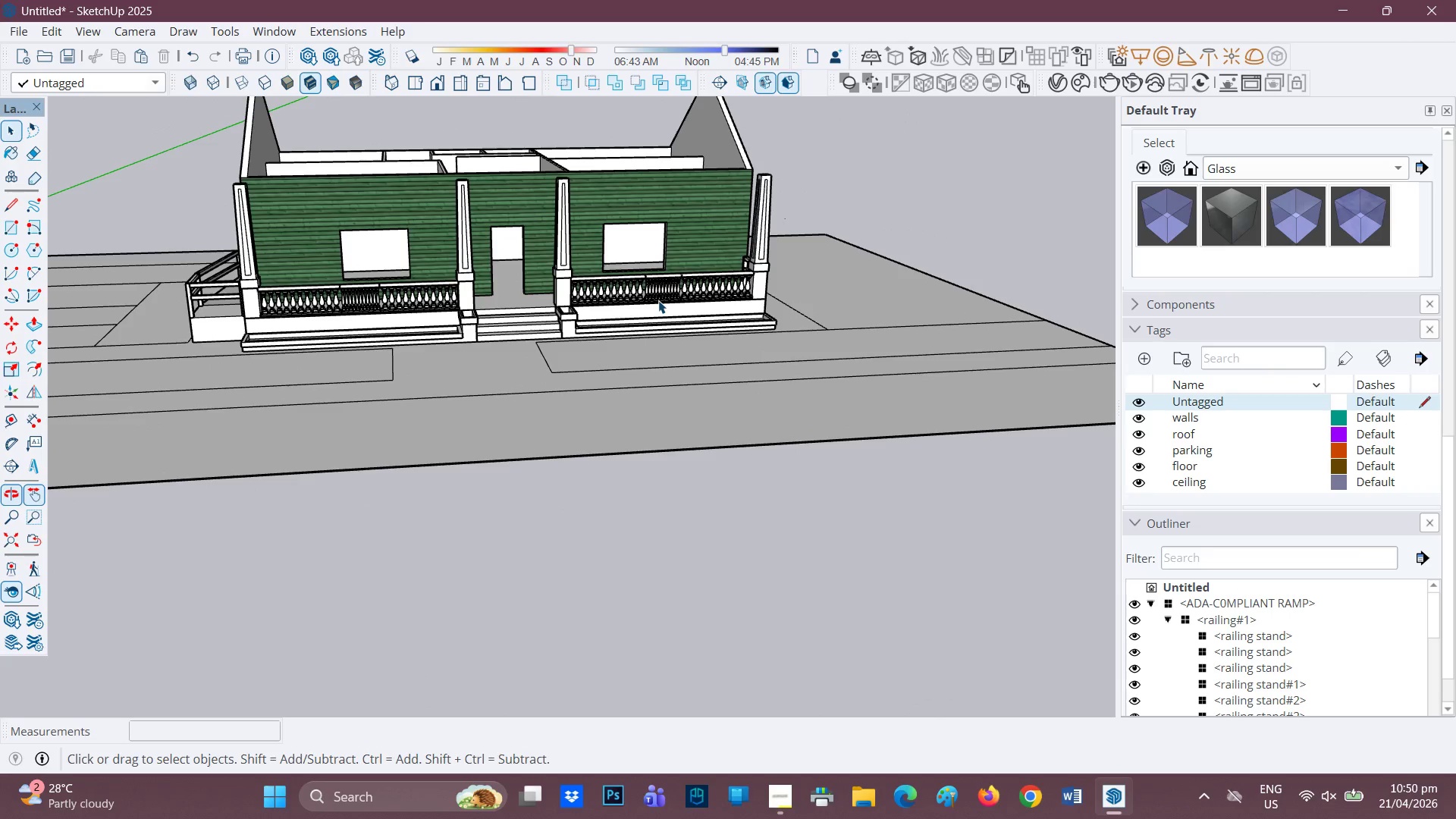 
wait(6.67)
 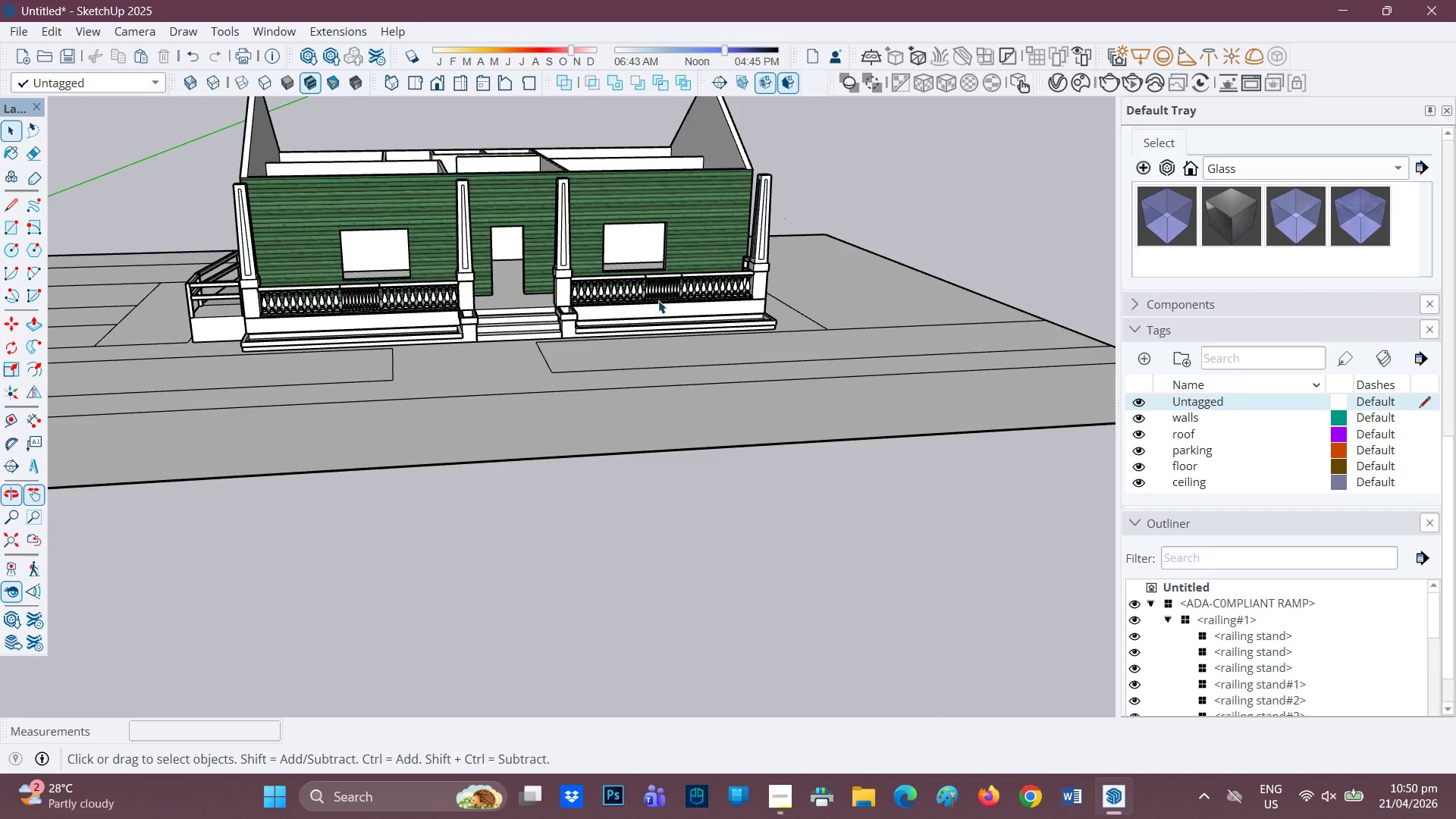 
left_click([780, 787])